 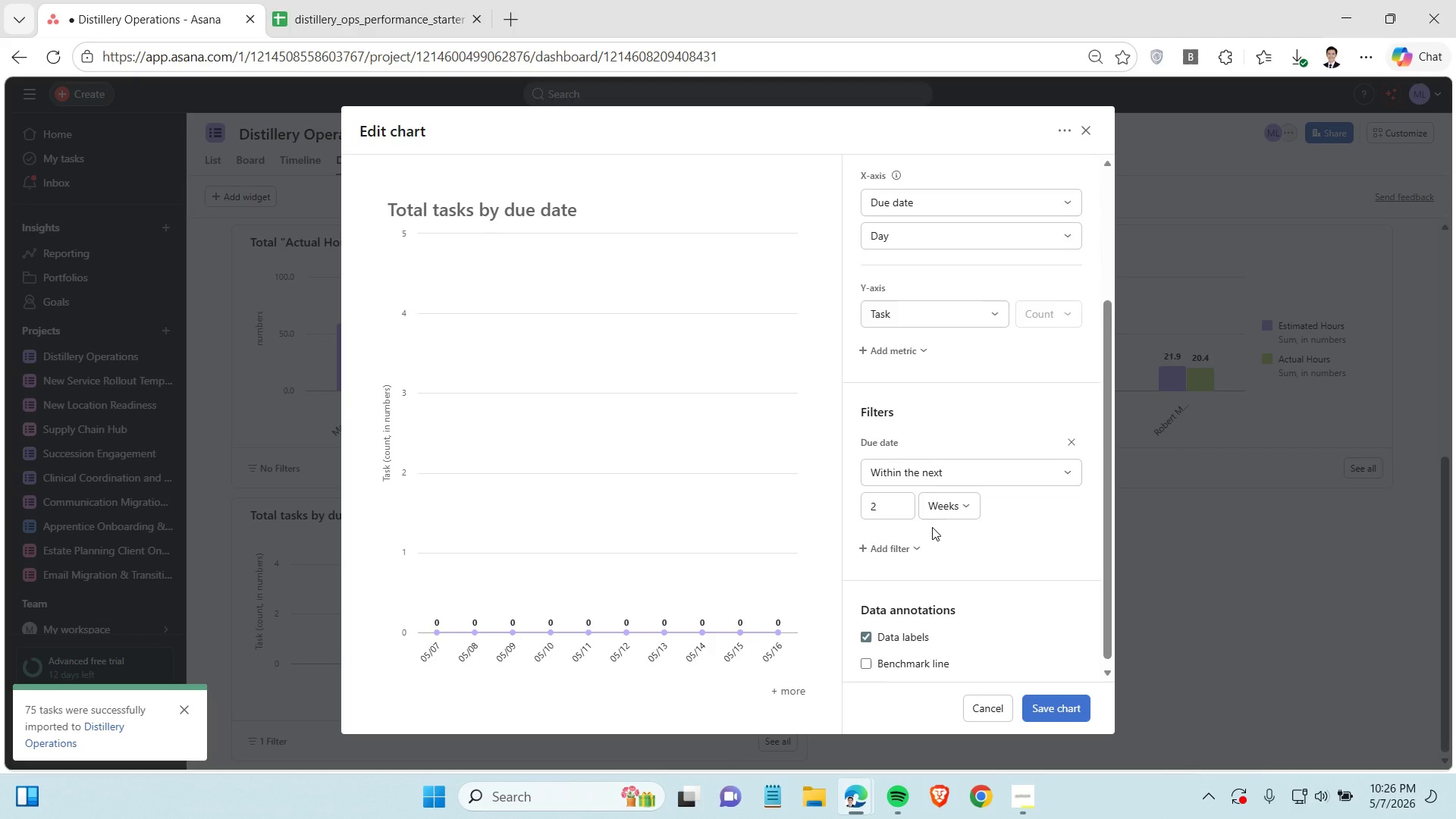 
left_click([657, 659])
 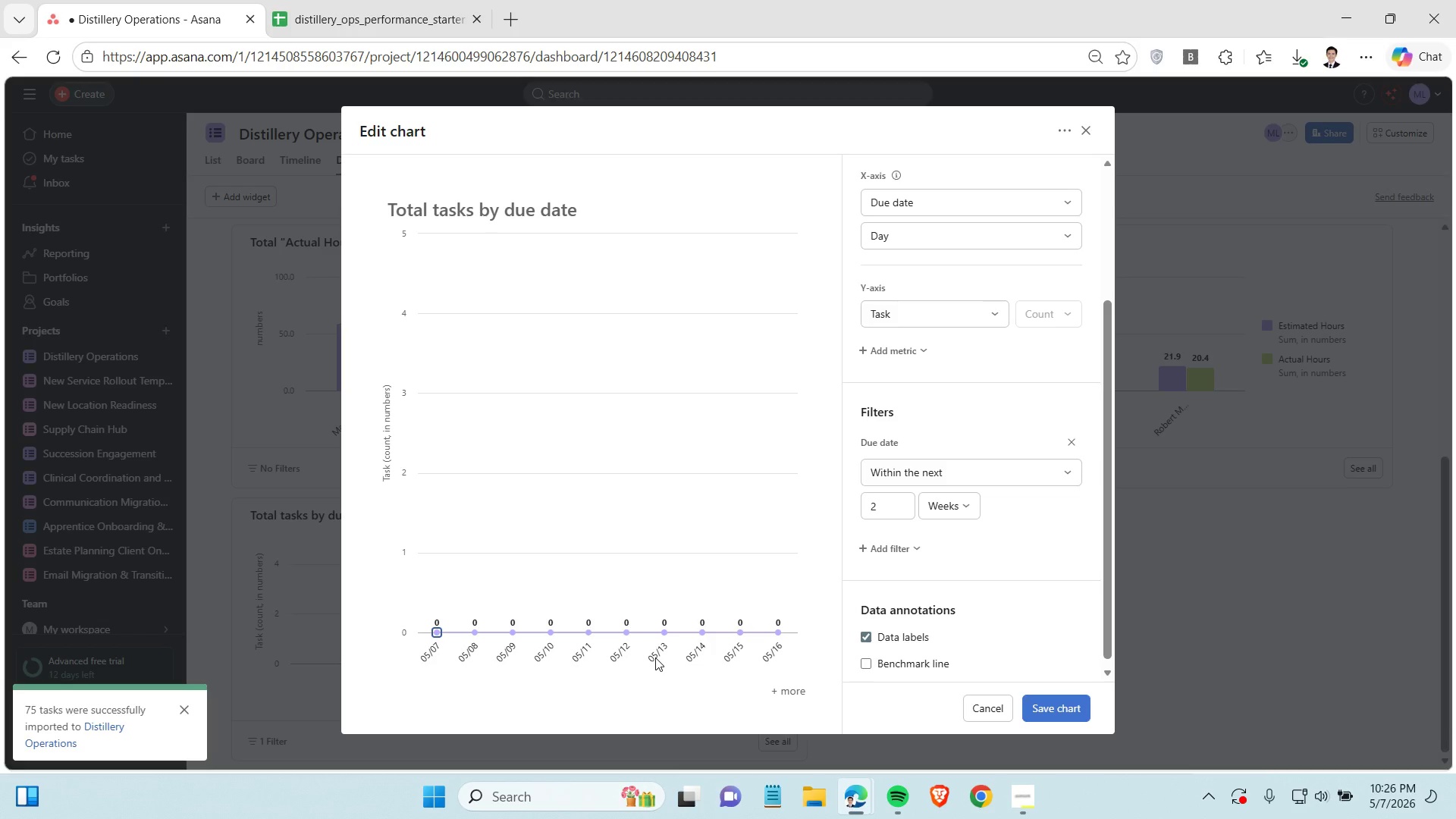 
left_click([655, 657])
 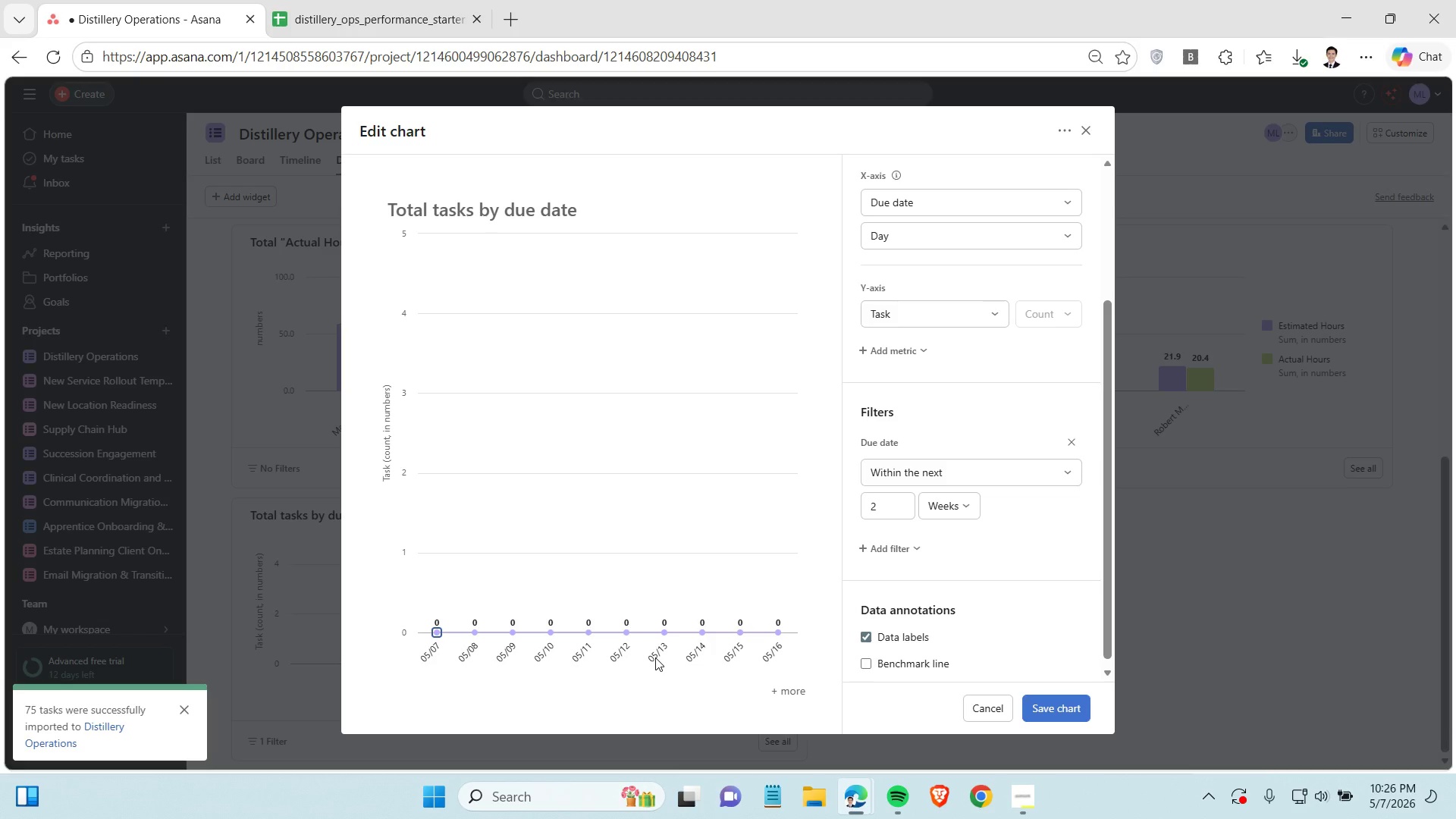 
double_click([655, 657])
 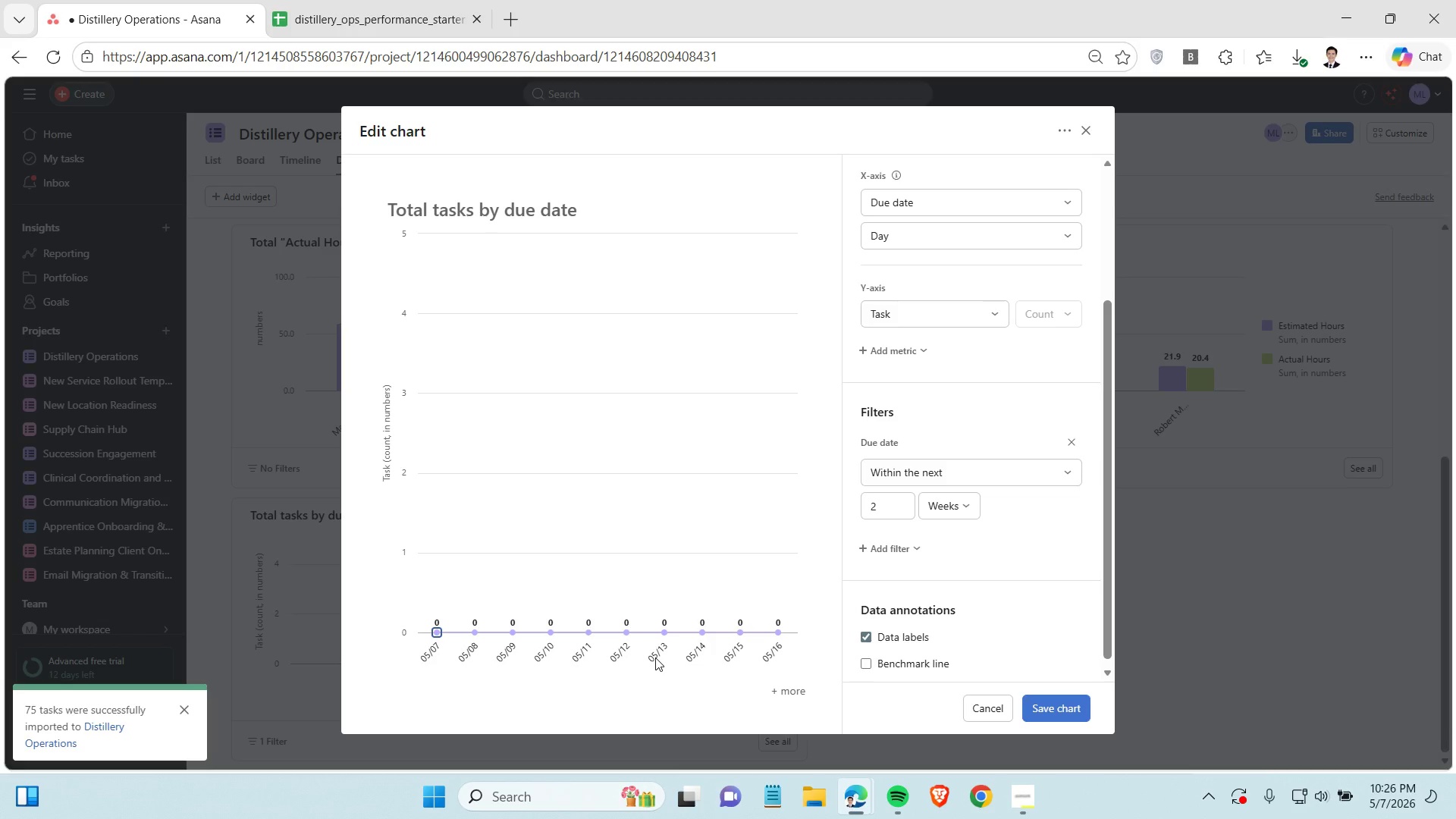 
triple_click([655, 657])
 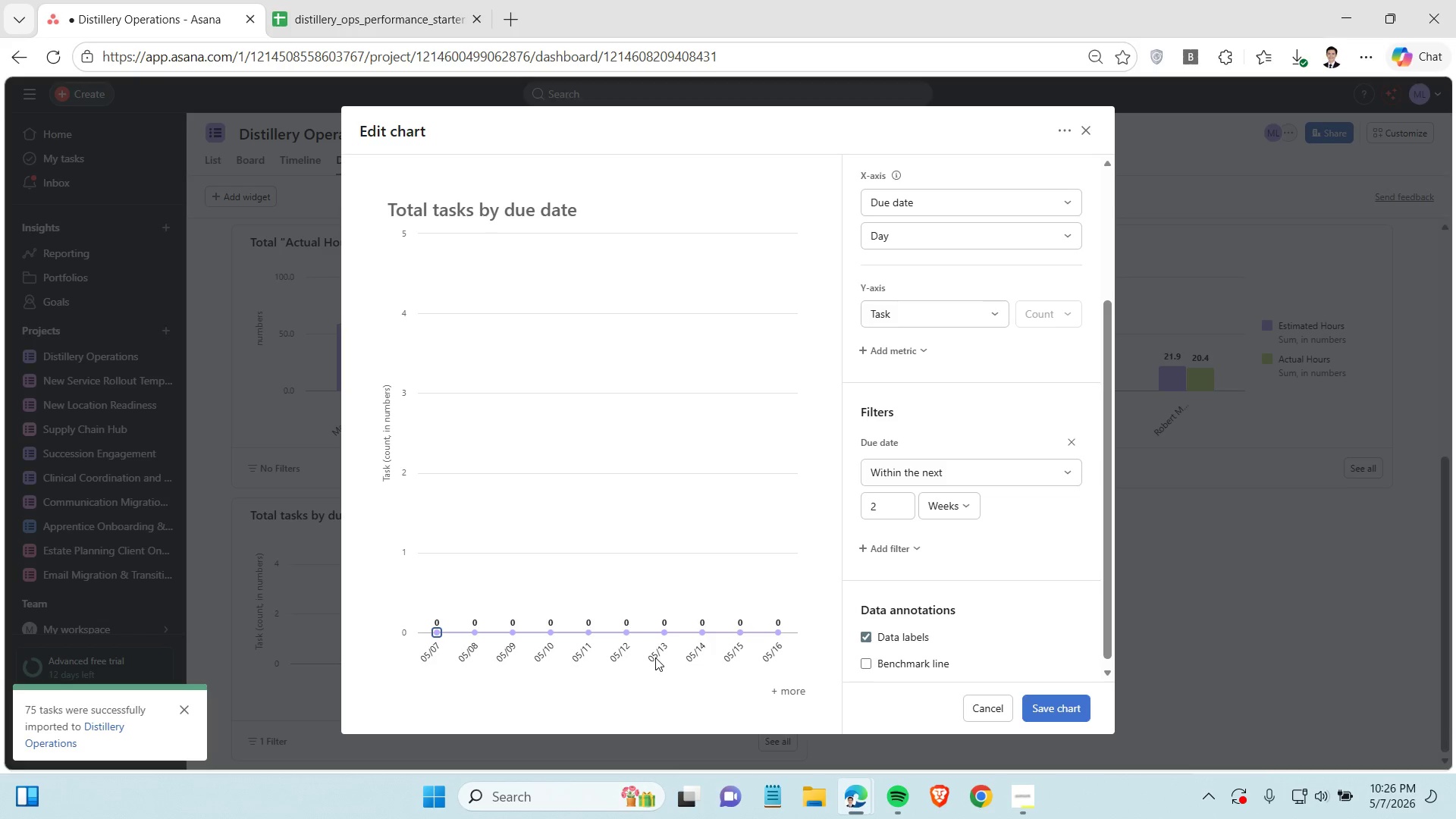 
triple_click([655, 657])
 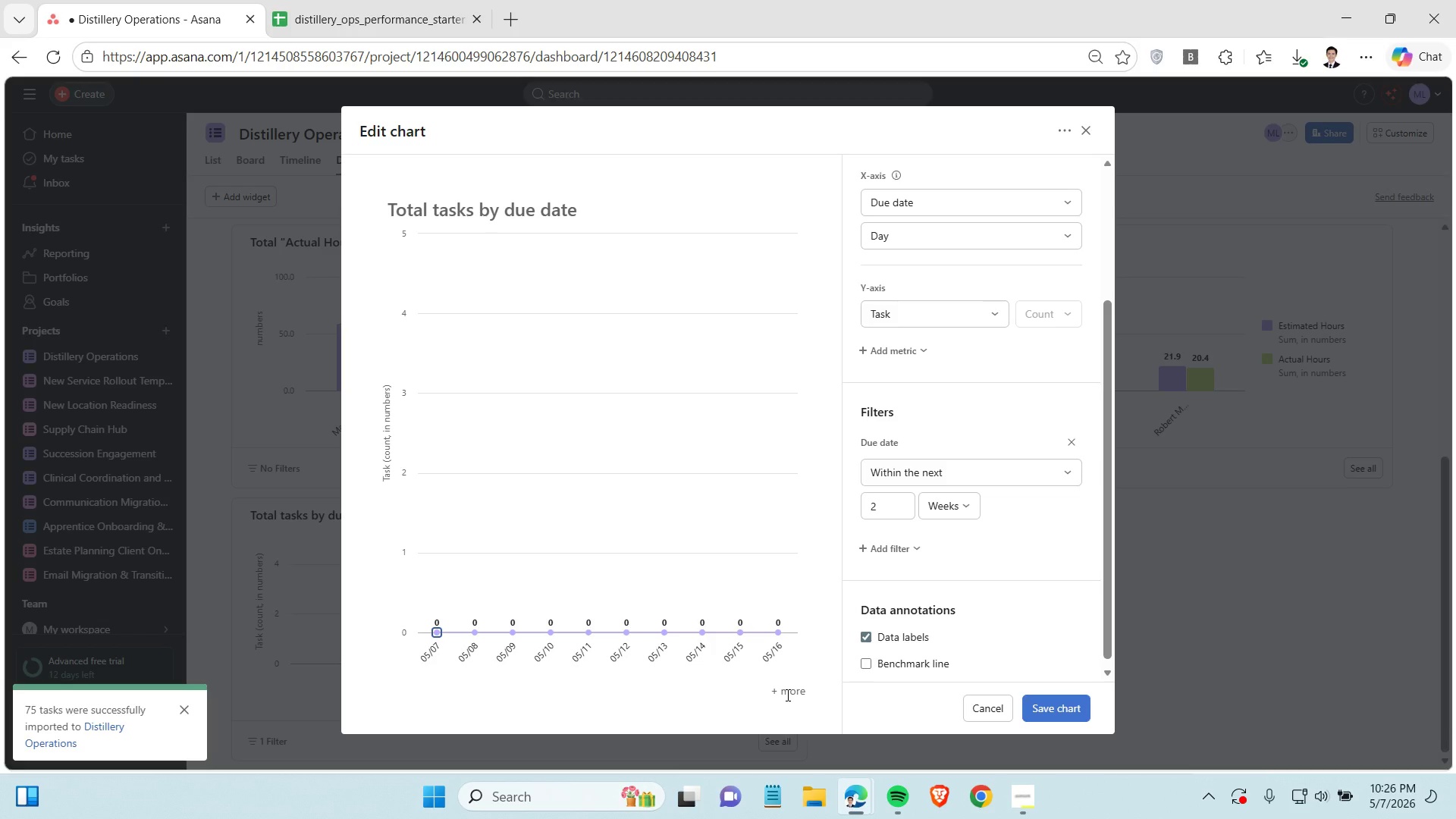 
left_click([786, 695])
 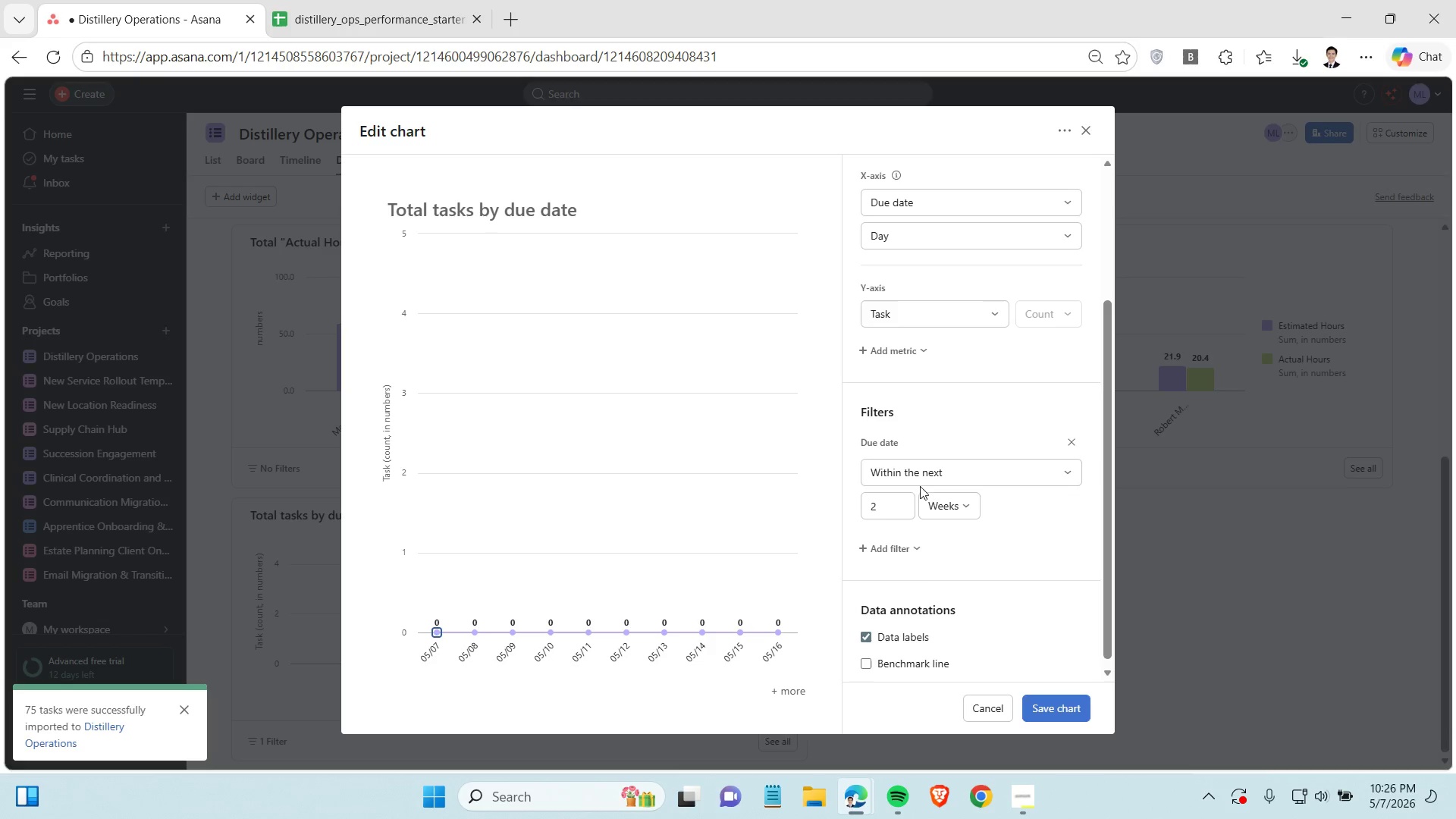 
left_click([923, 480])
 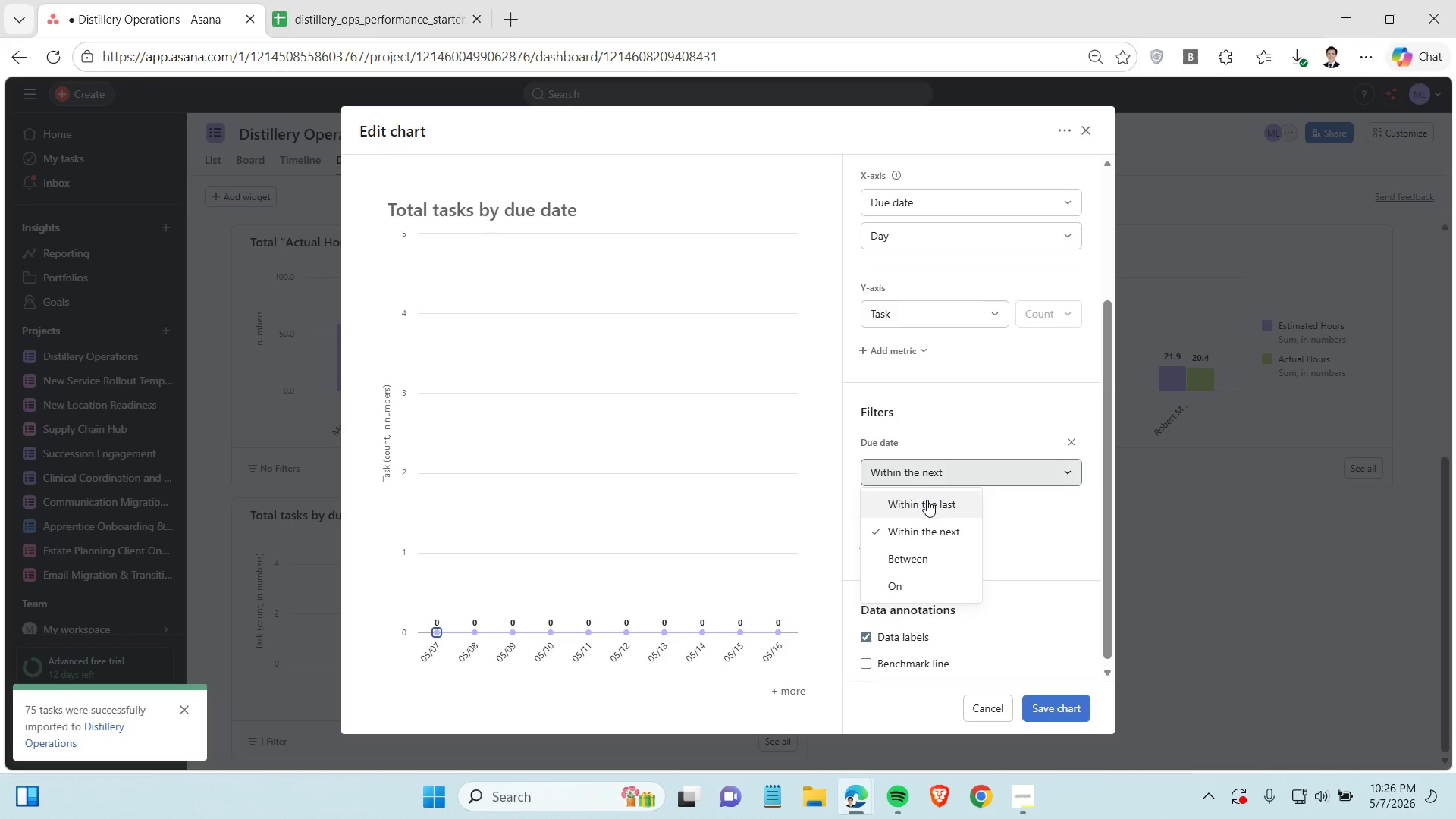 
left_click([927, 500])
 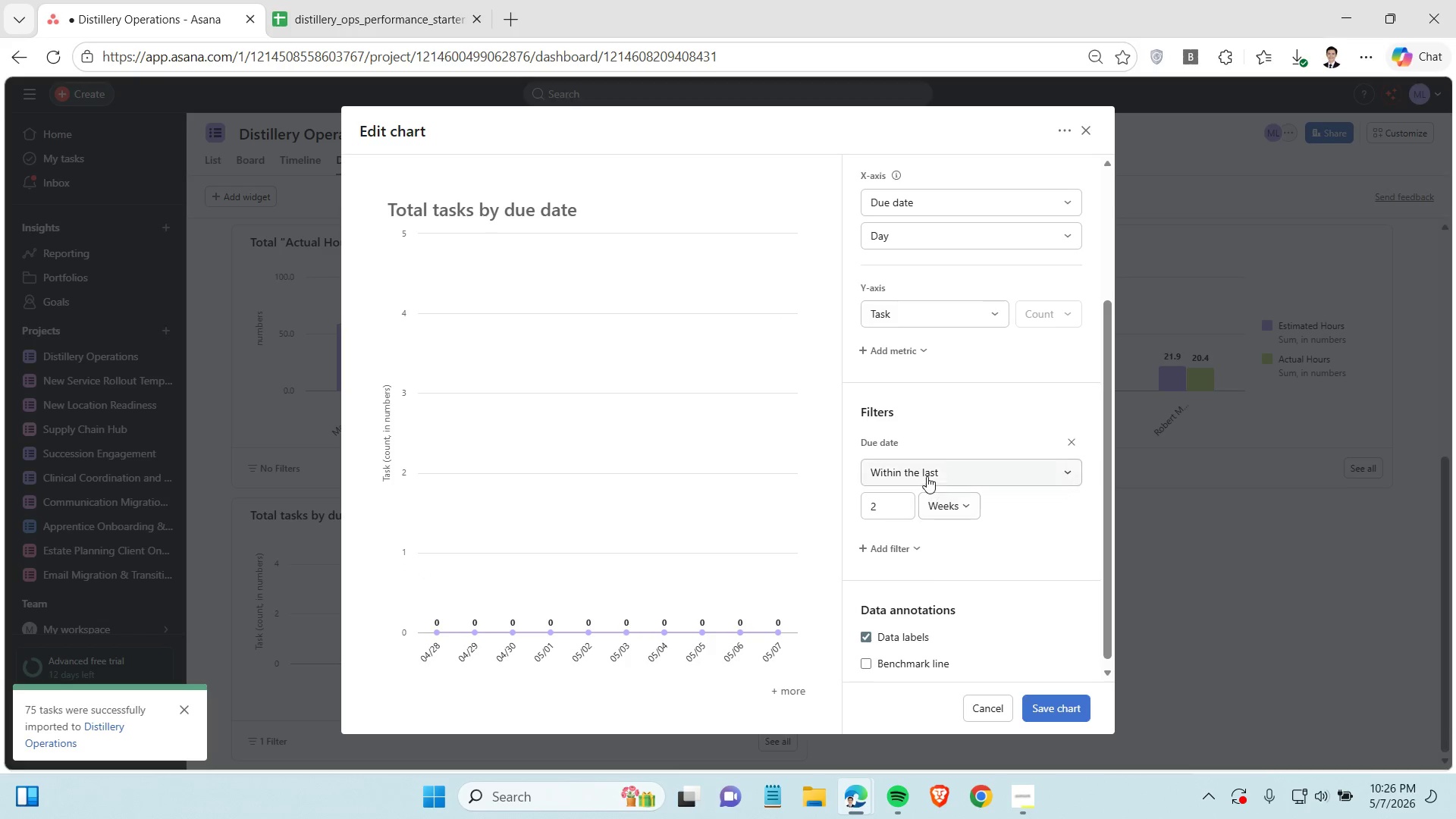 
left_click([927, 470])
 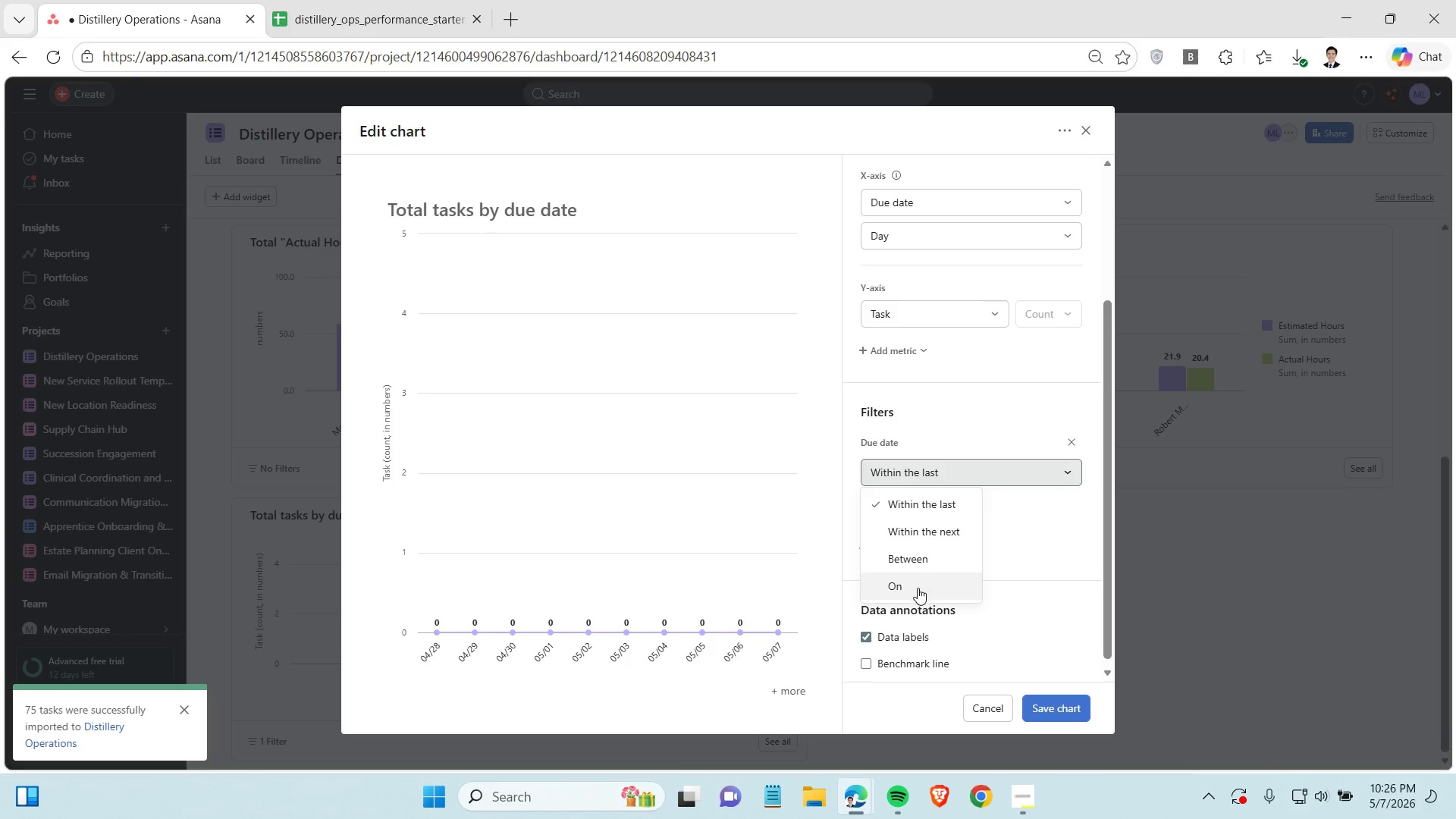 
left_click([918, 588])
 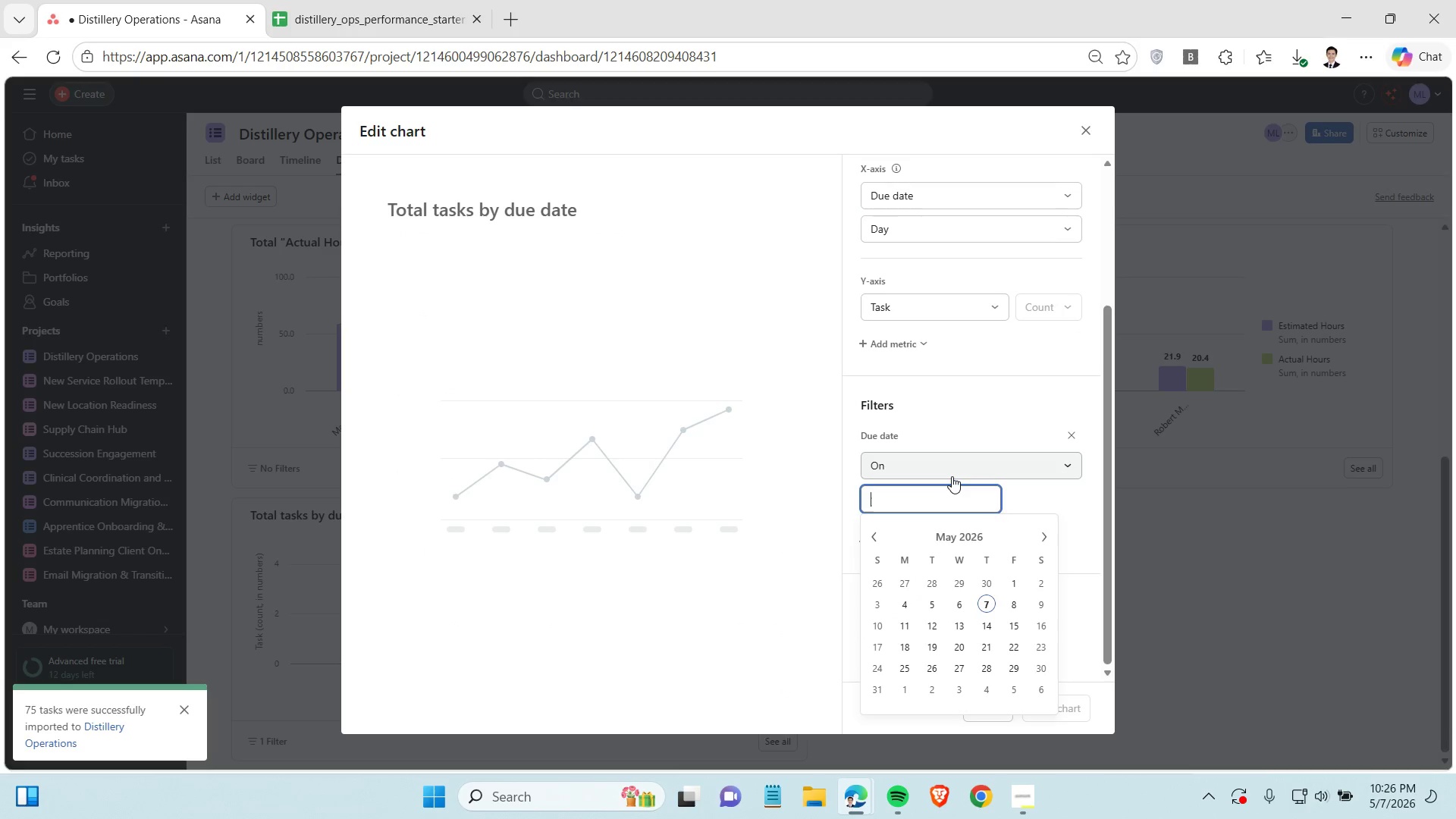 
wait(8.17)
 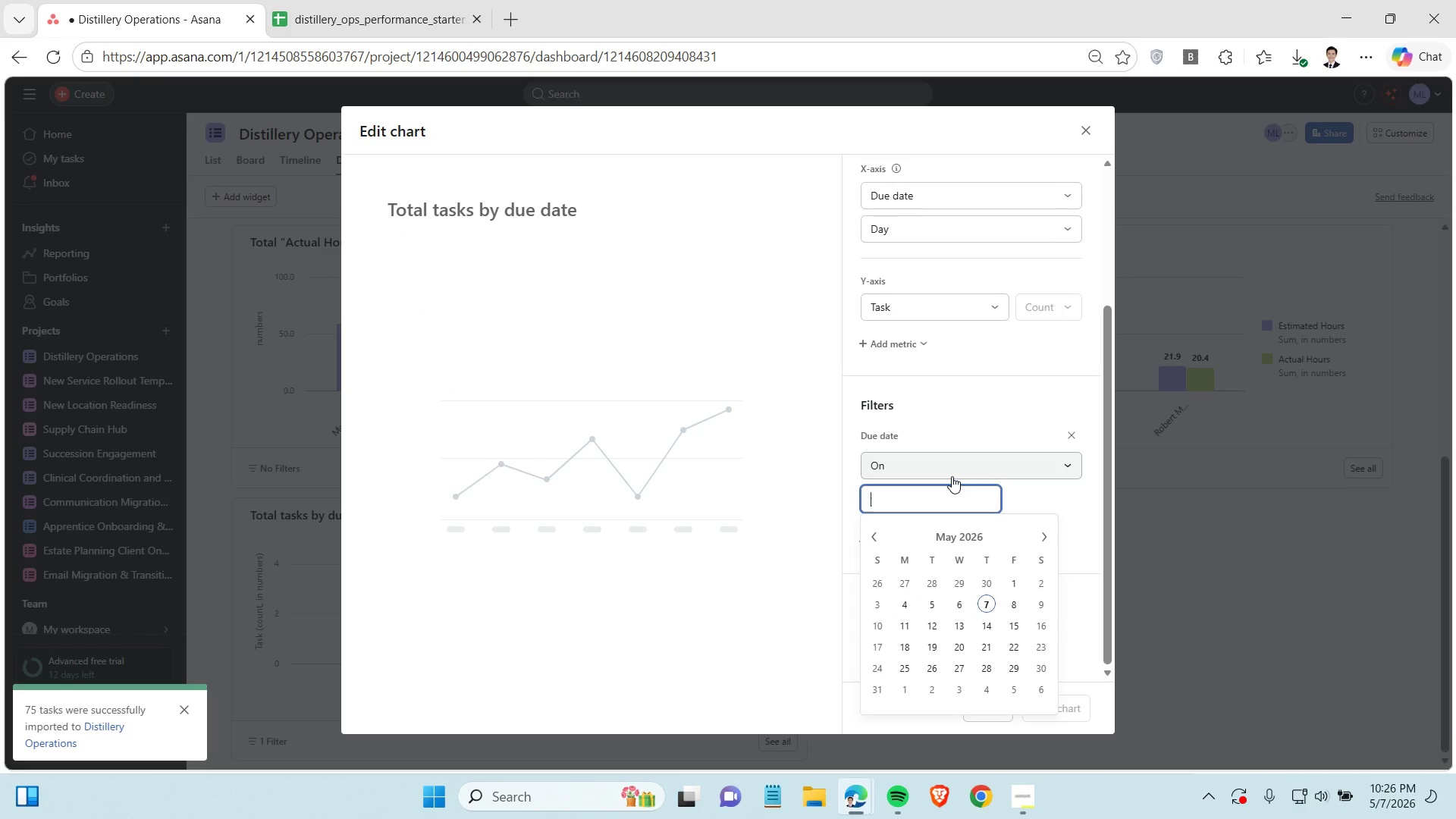 
left_click([977, 428])
 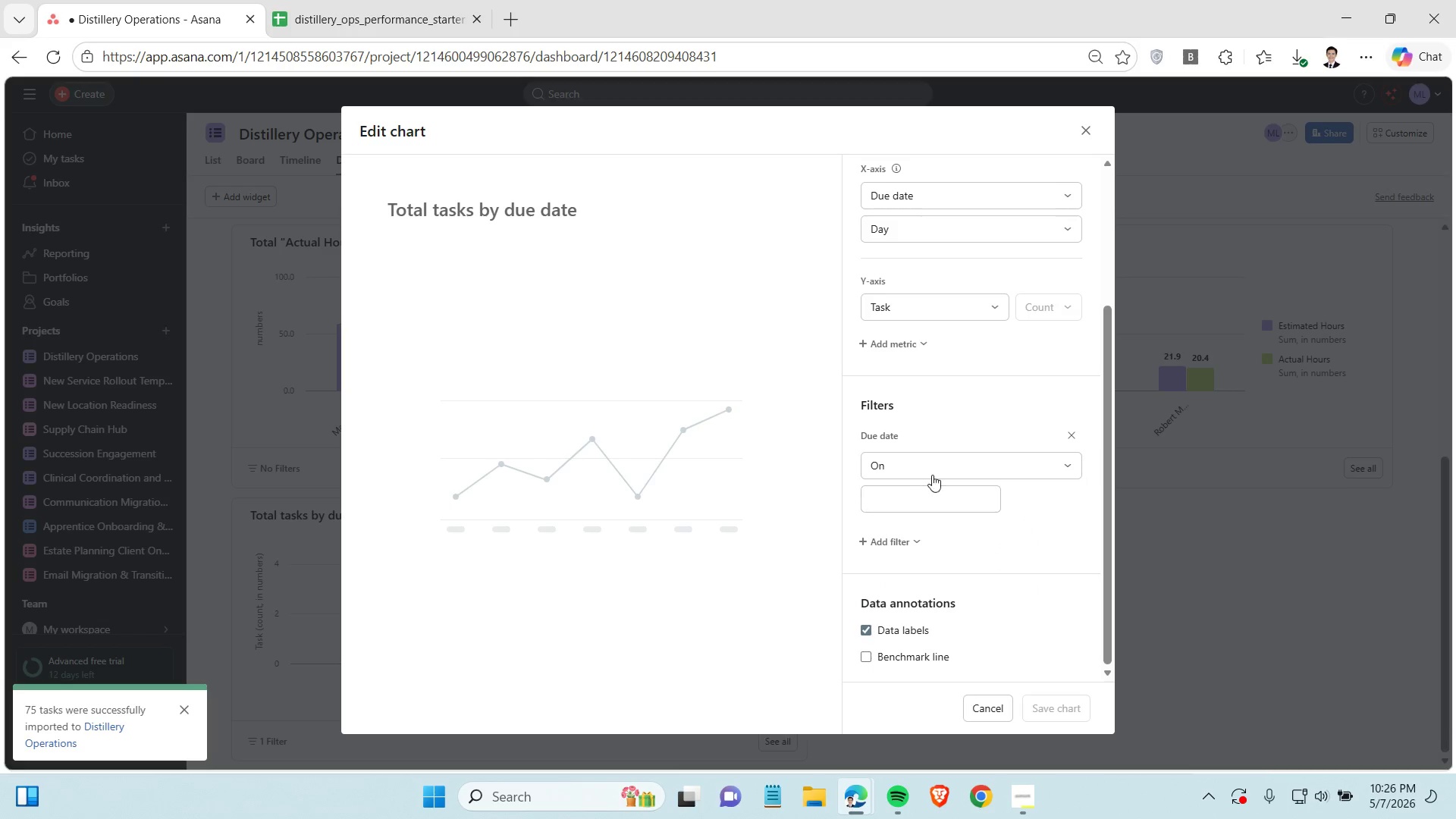 
left_click([935, 470])
 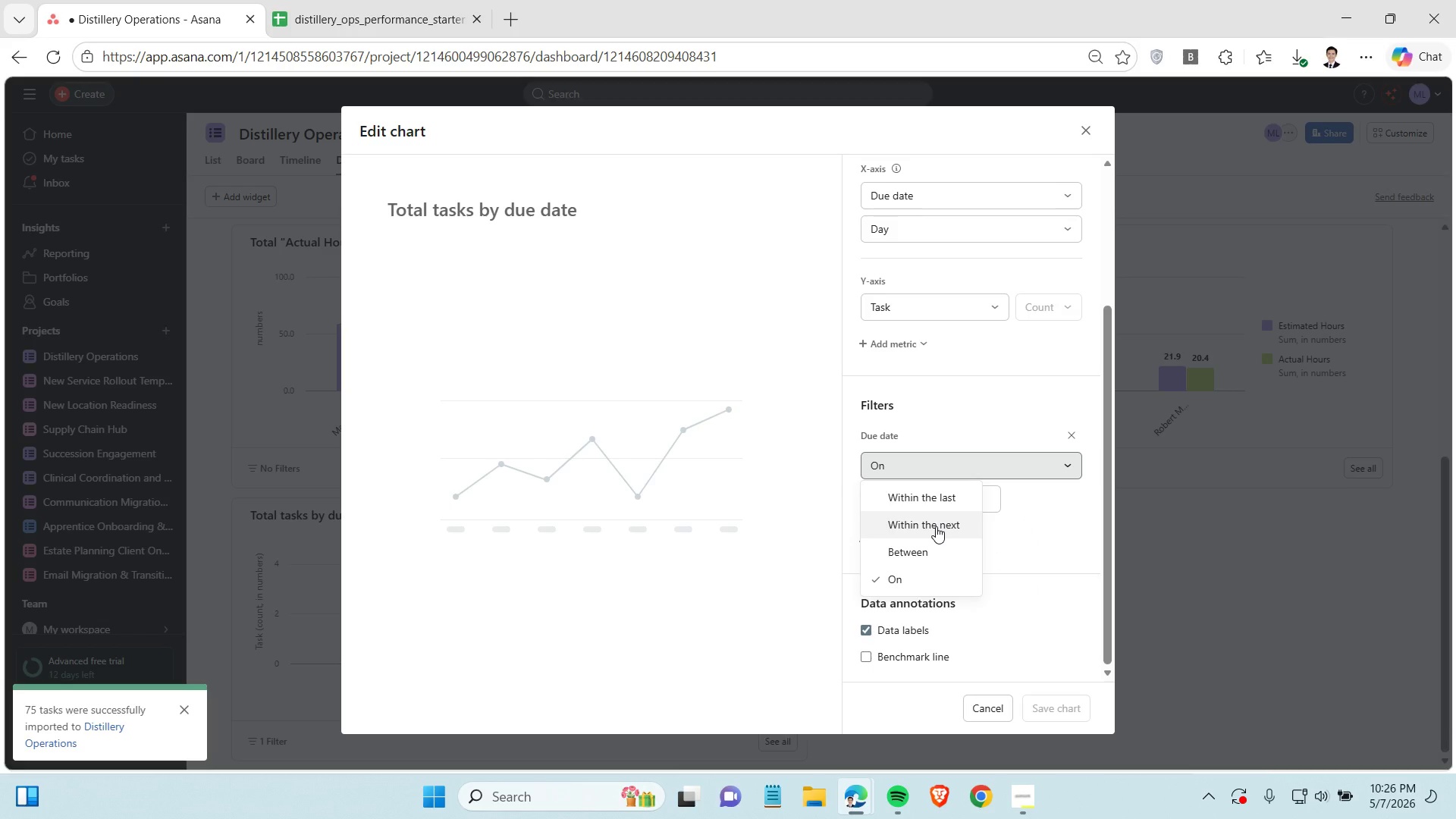 
left_click([936, 526])
 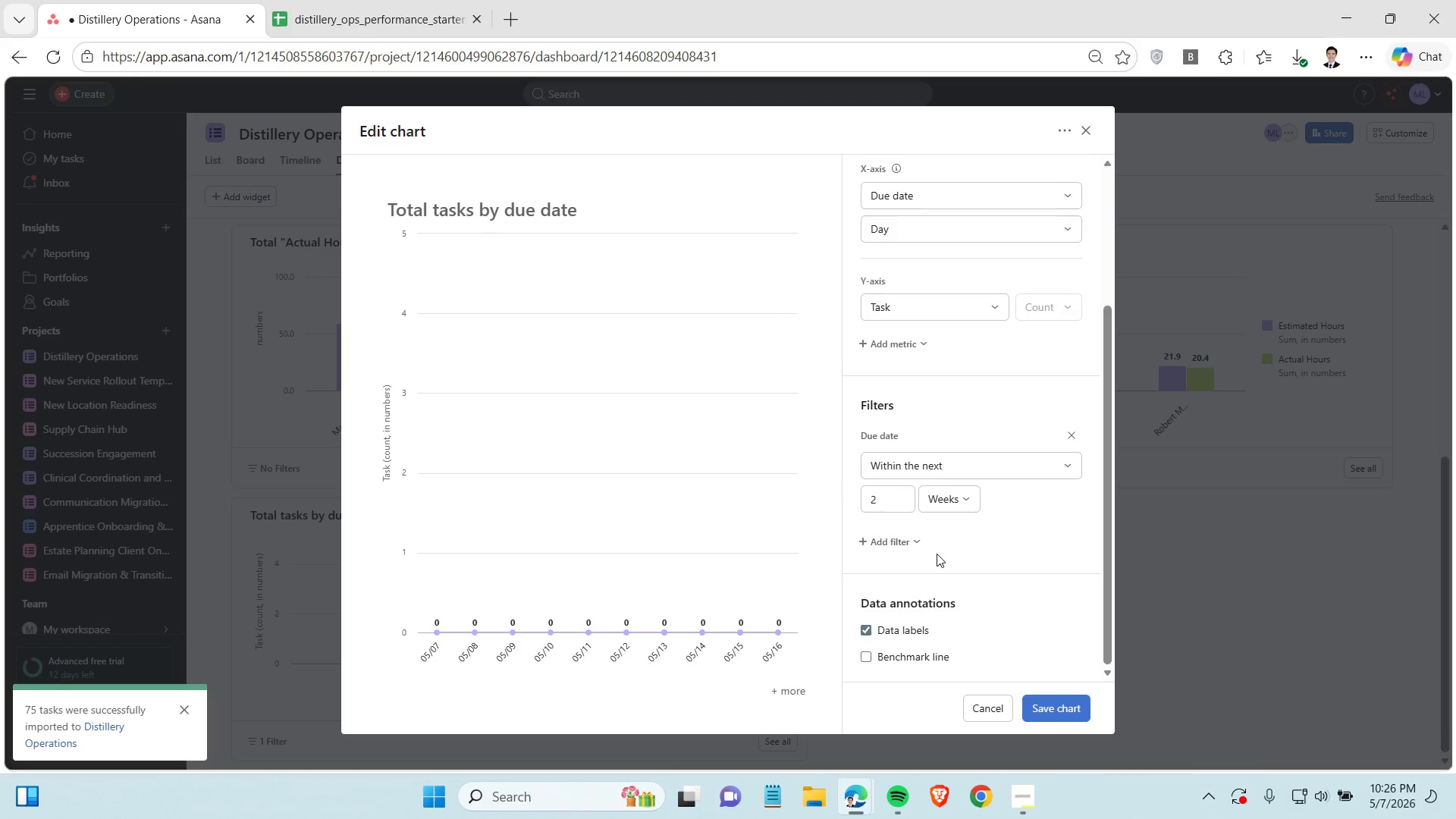 
left_click([914, 539])
 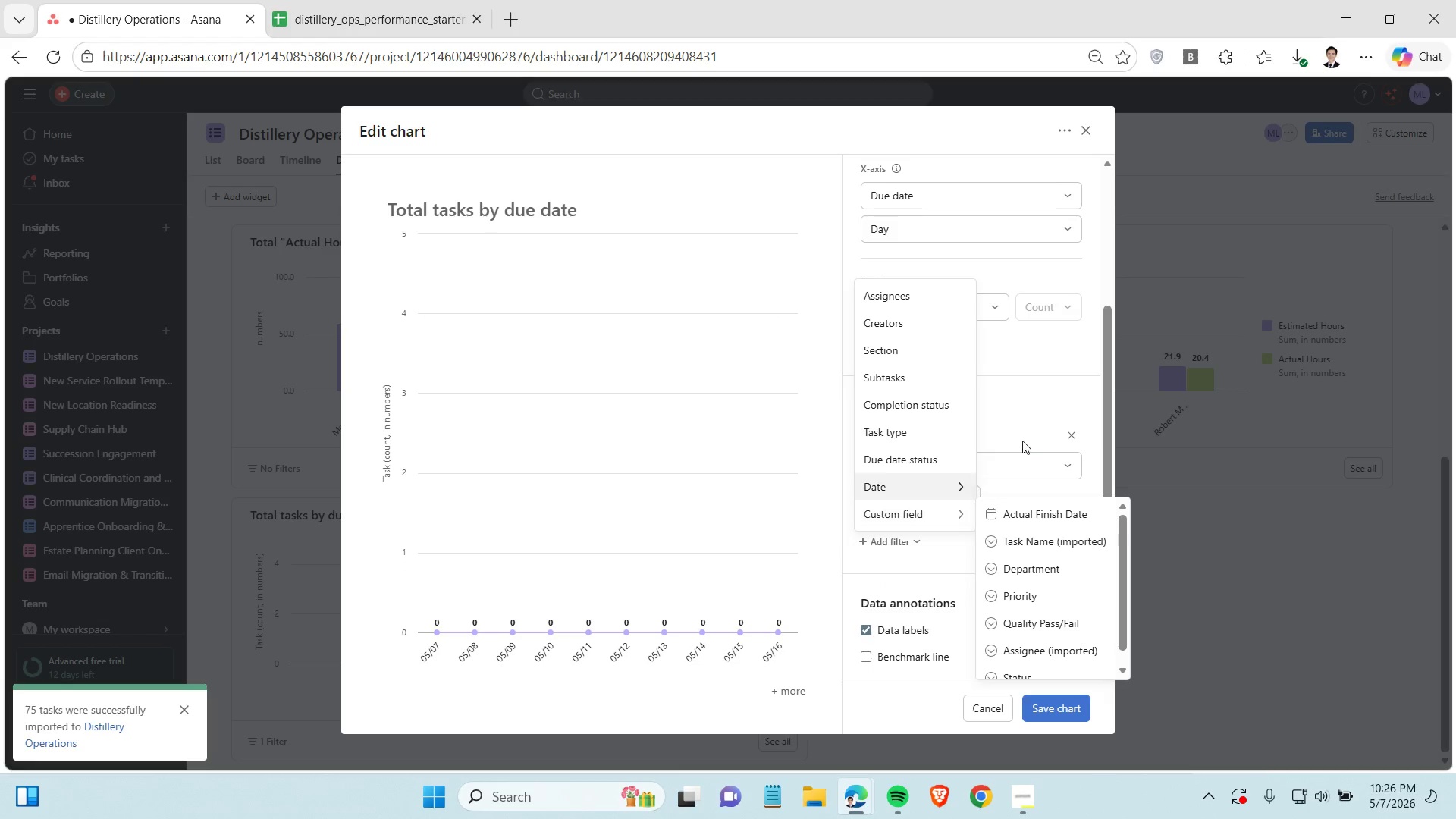 
left_click([1027, 403])
 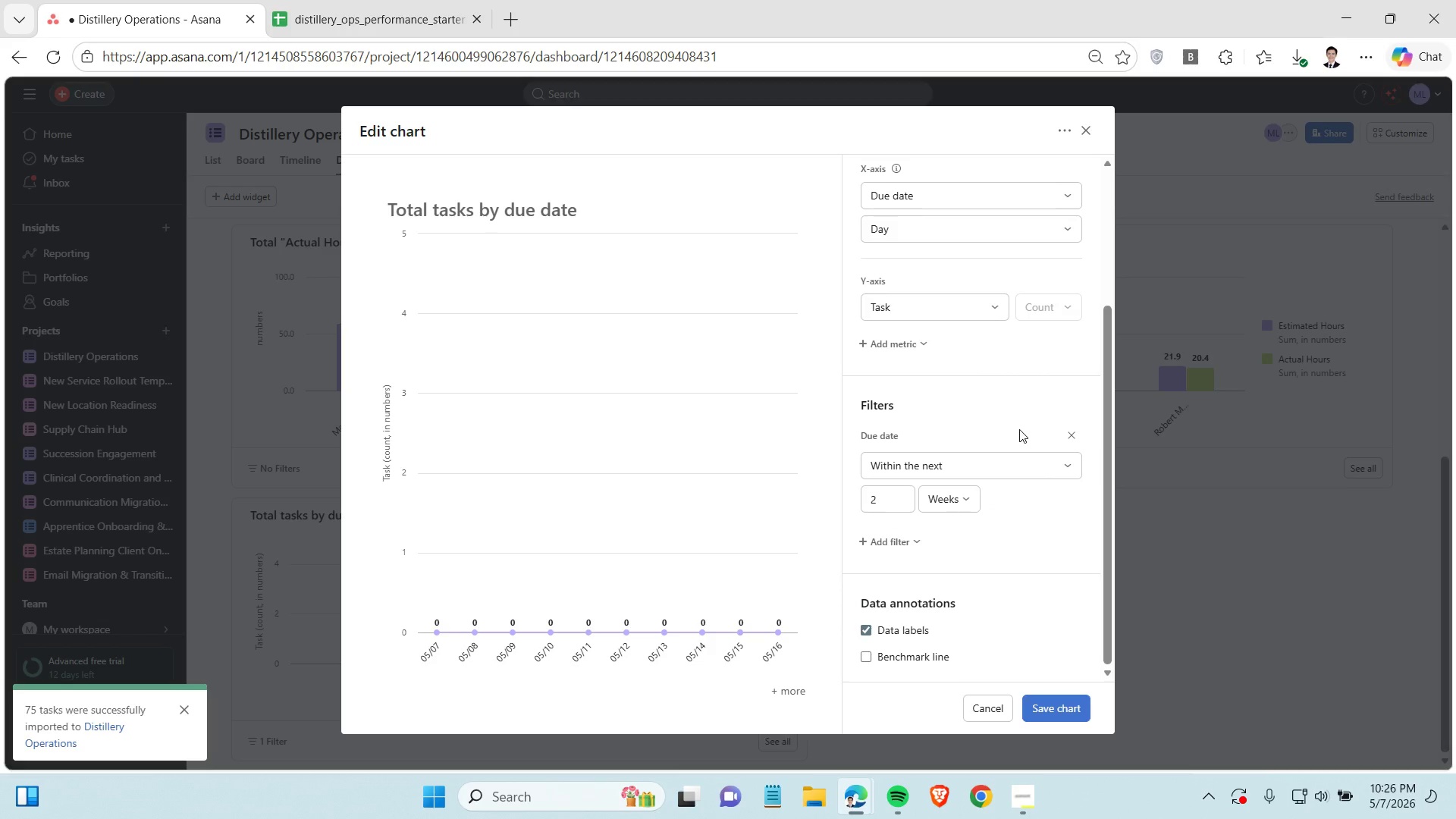 
scroll: coordinate [1019, 429], scroll_direction: up, amount: 1.0
 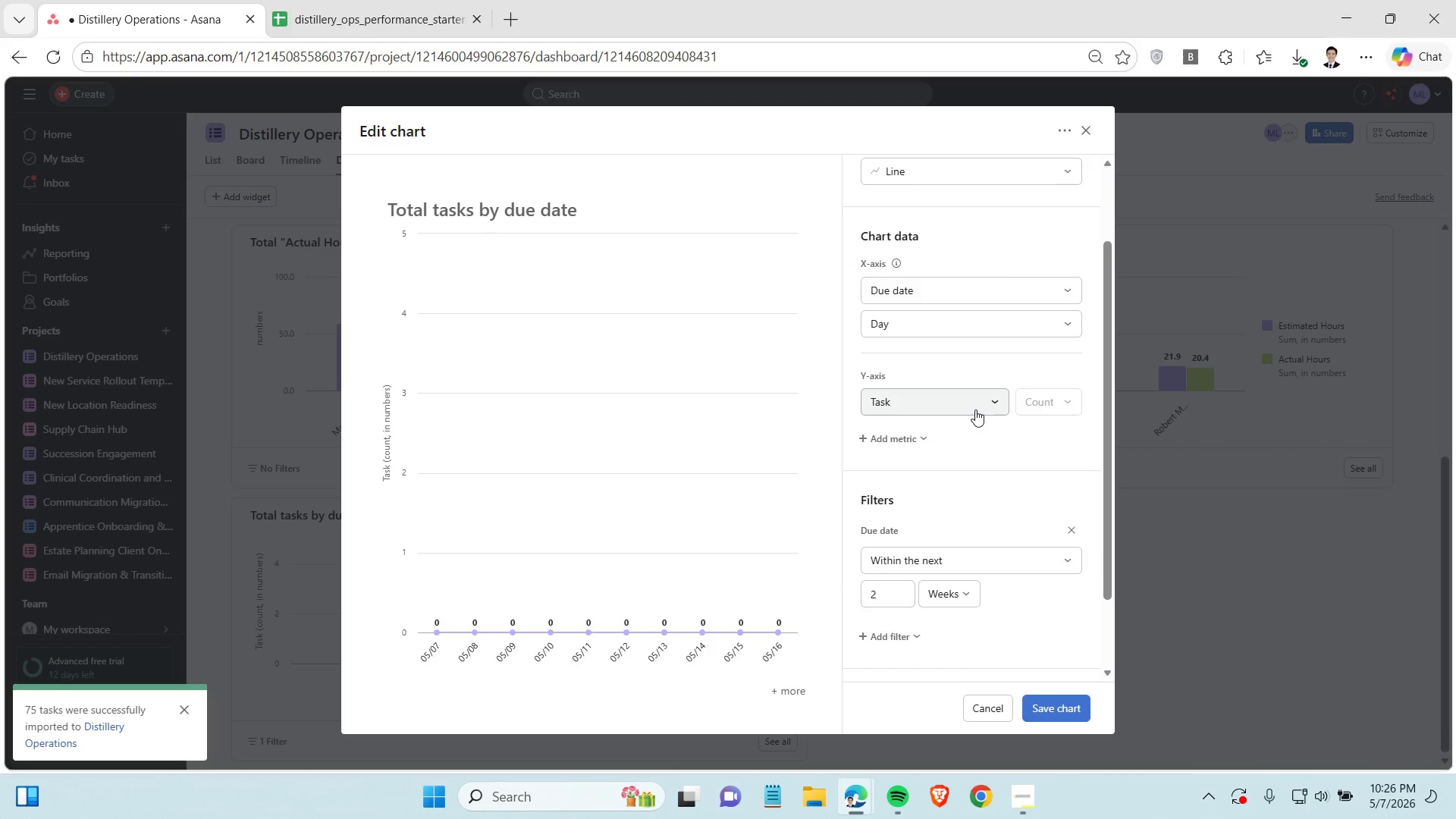 
left_click([975, 410])
 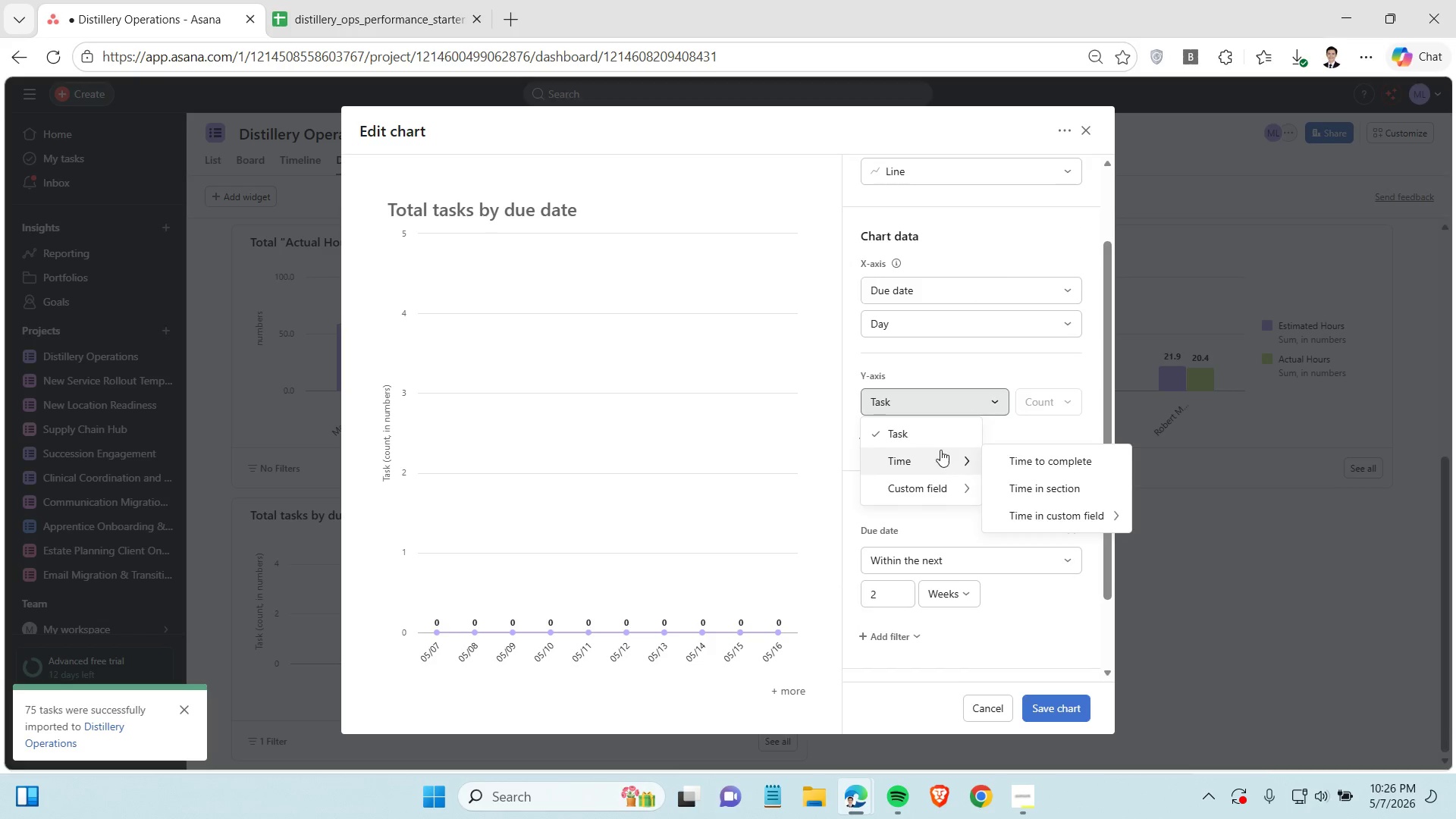 
left_click([936, 369])
 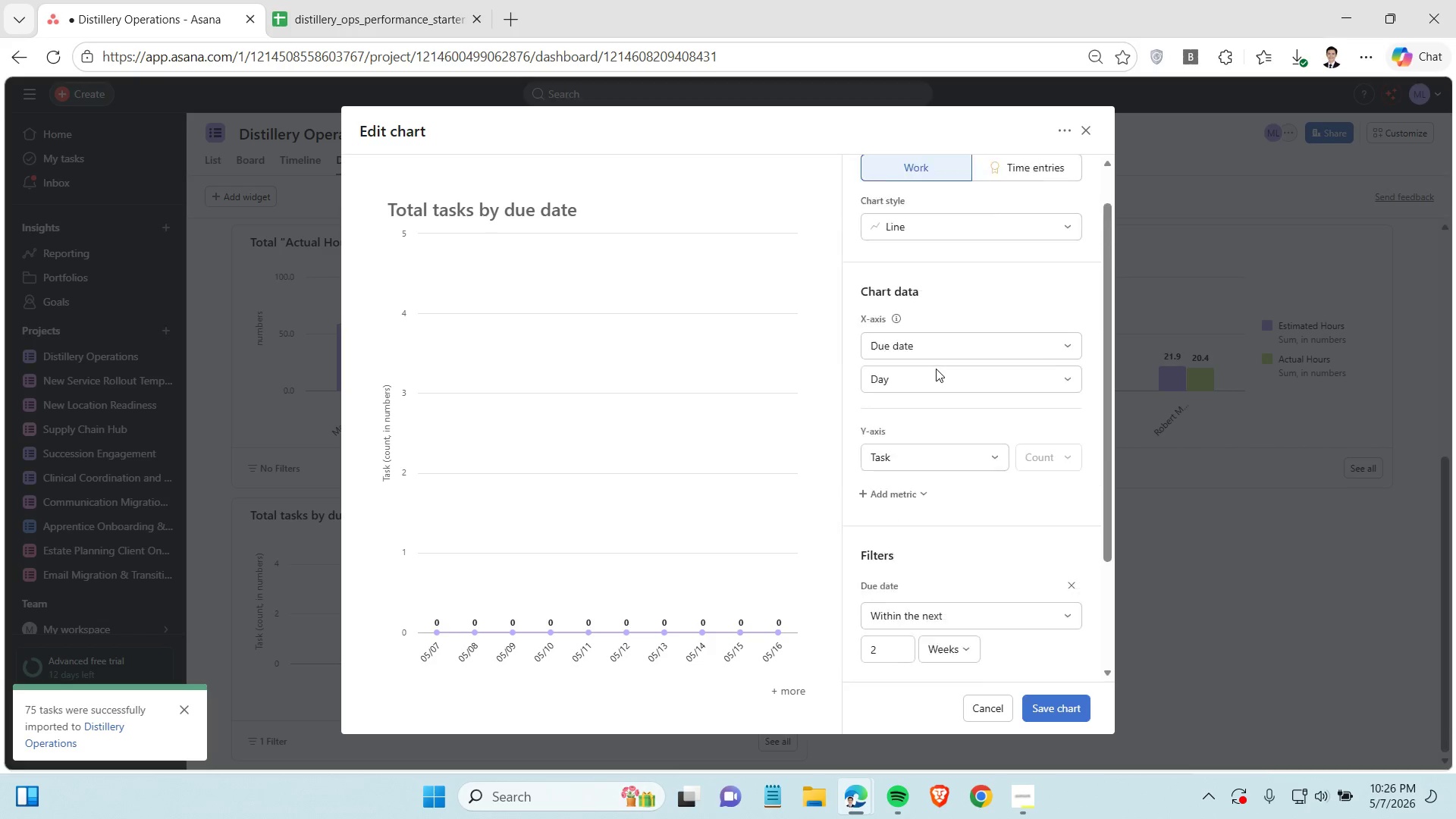 
scroll: coordinate [936, 369], scroll_direction: up, amount: 3.0
 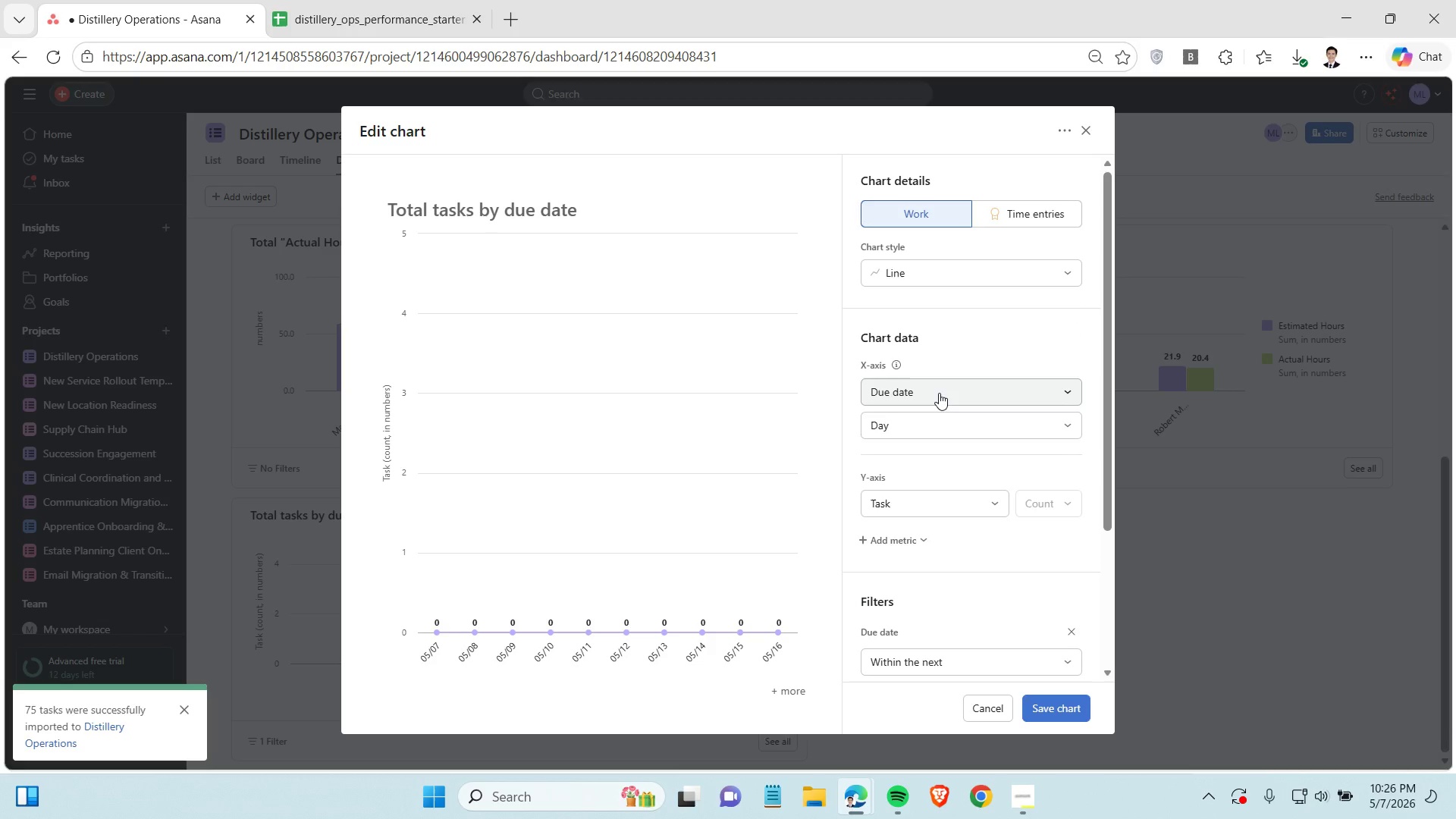 
left_click([939, 393])
 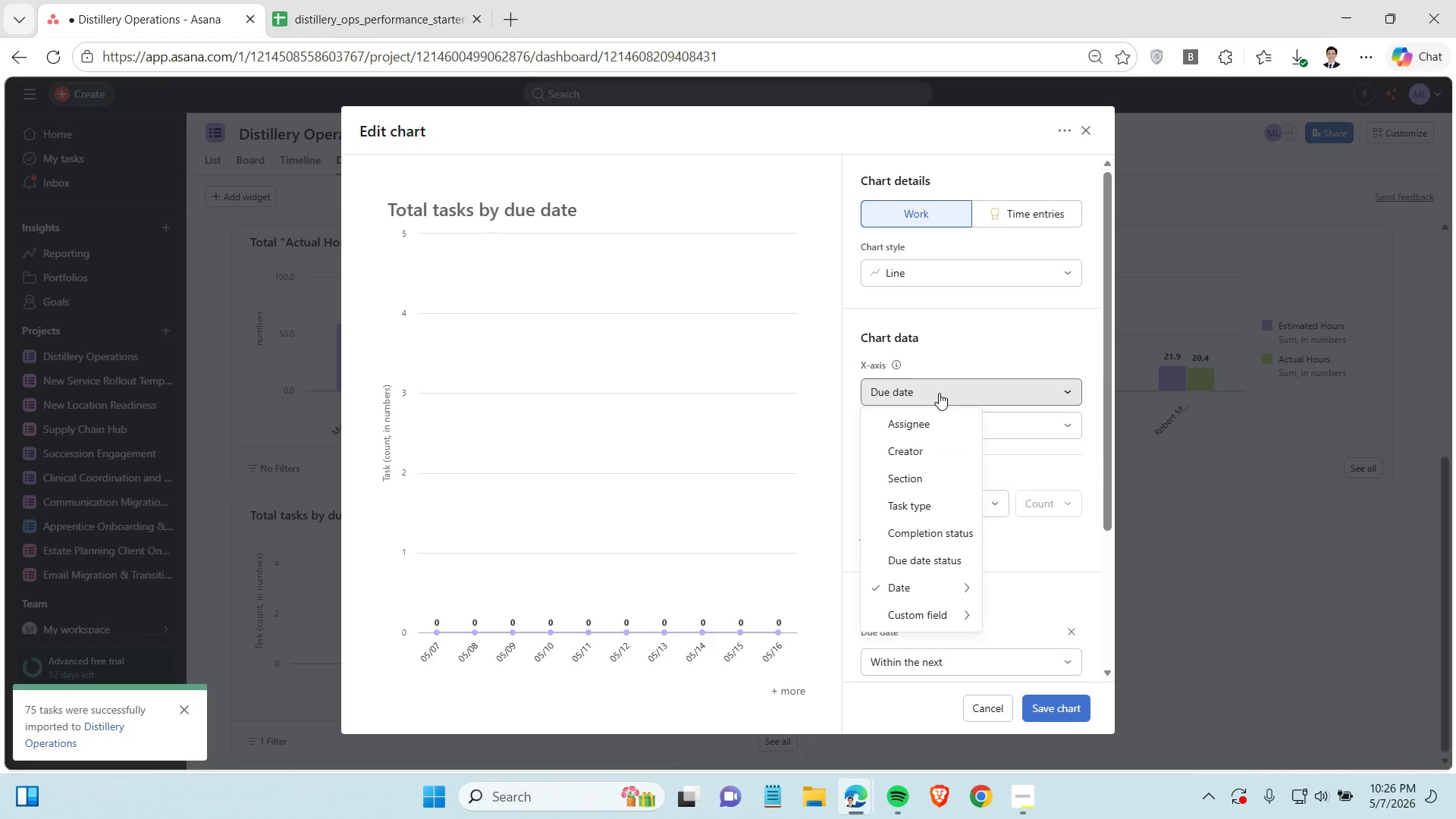 
wait(8.56)
 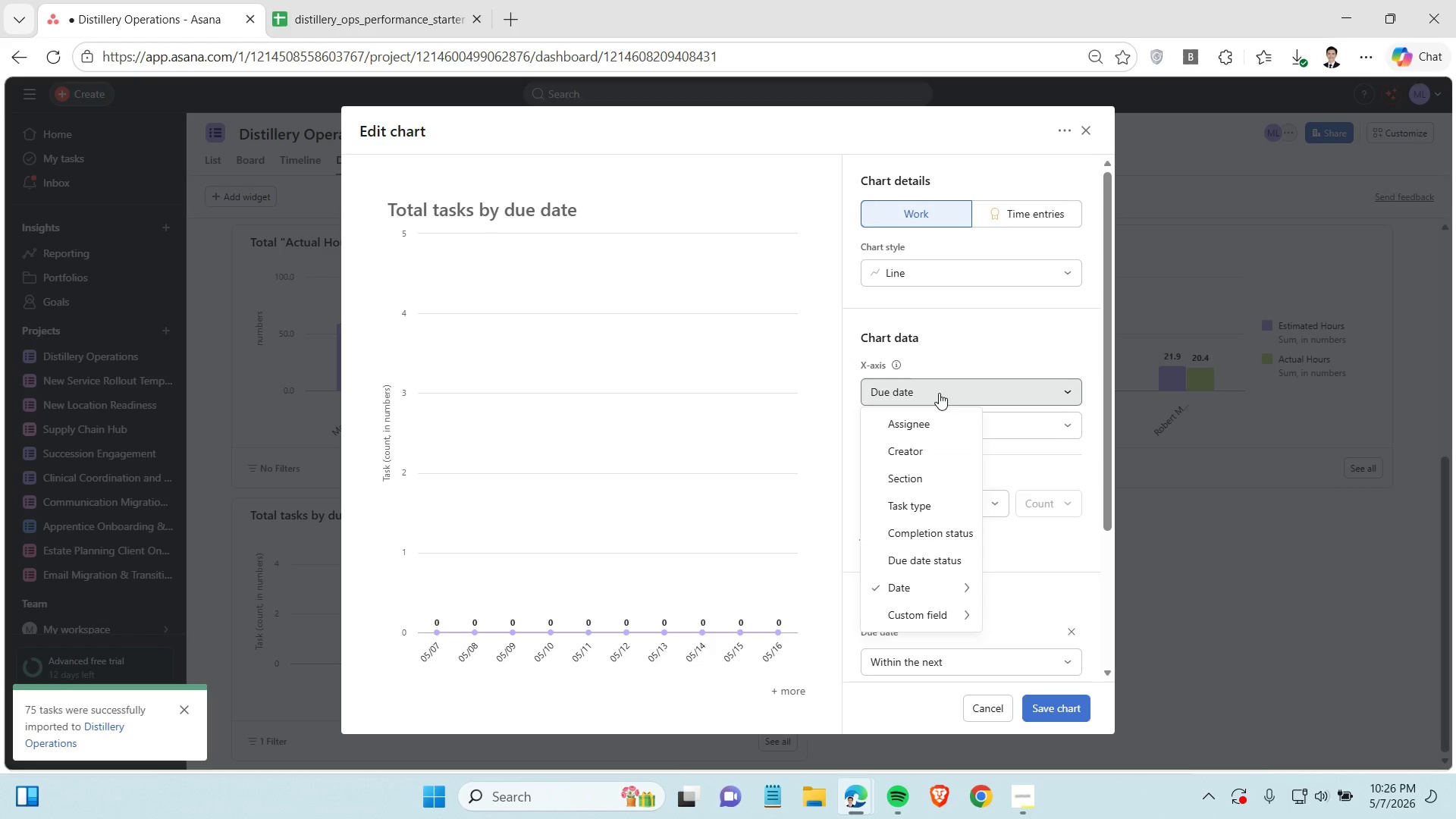 
mouse_move([948, 612])
 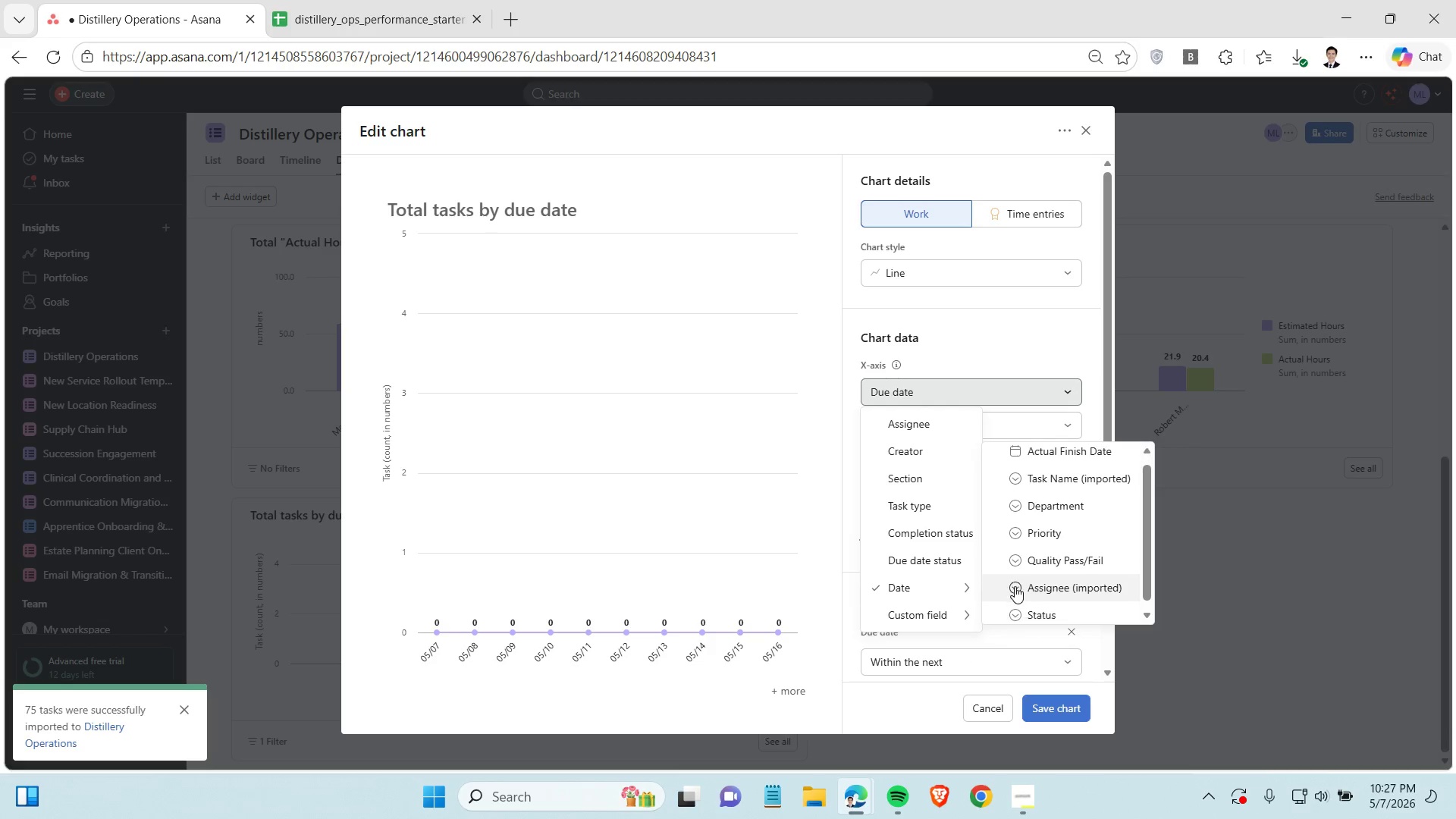 
scroll: coordinate [1015, 586], scroll_direction: down, amount: 2.0
 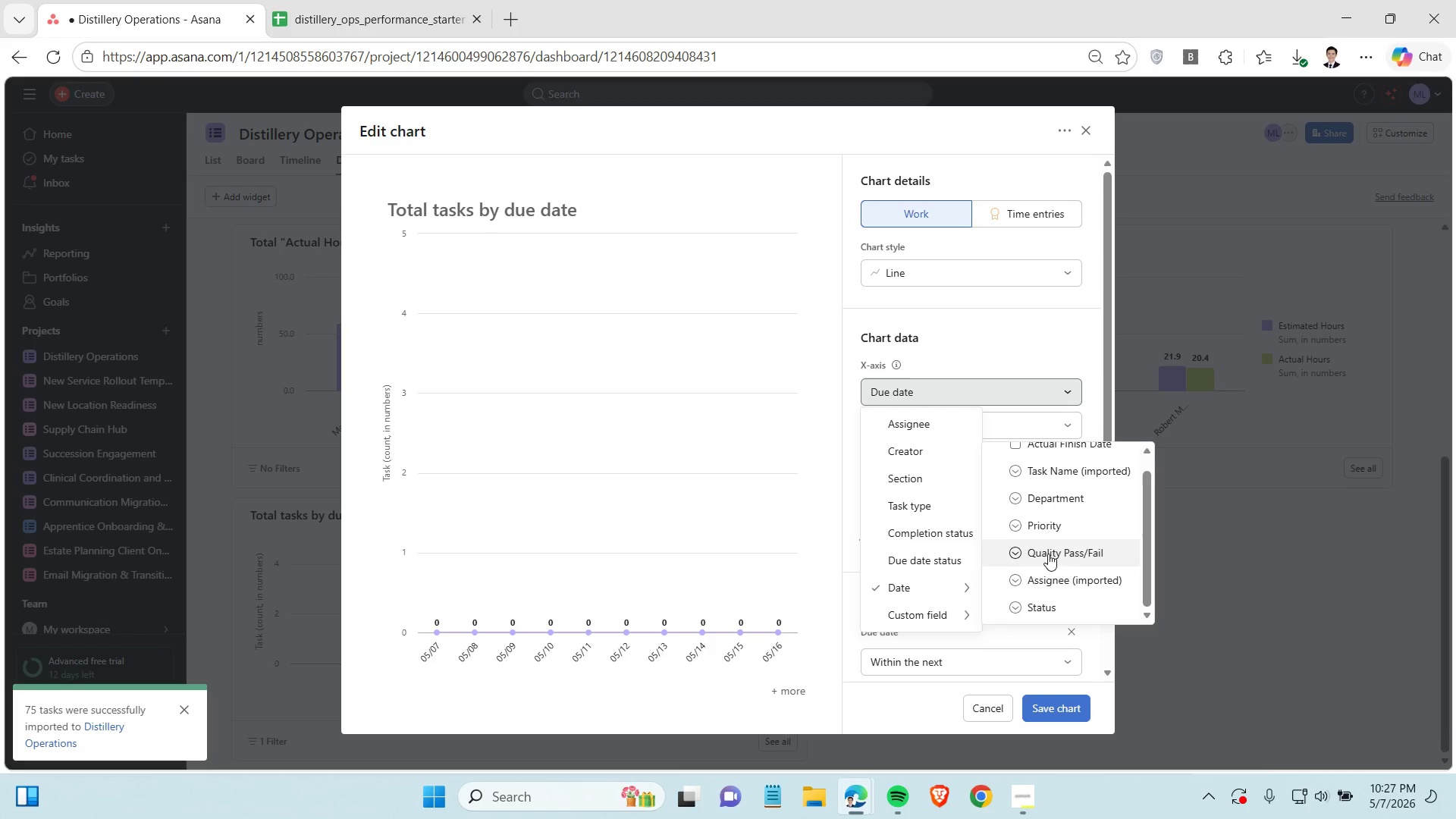 
scroll: coordinate [1047, 535], scroll_direction: up, amount: 3.0
 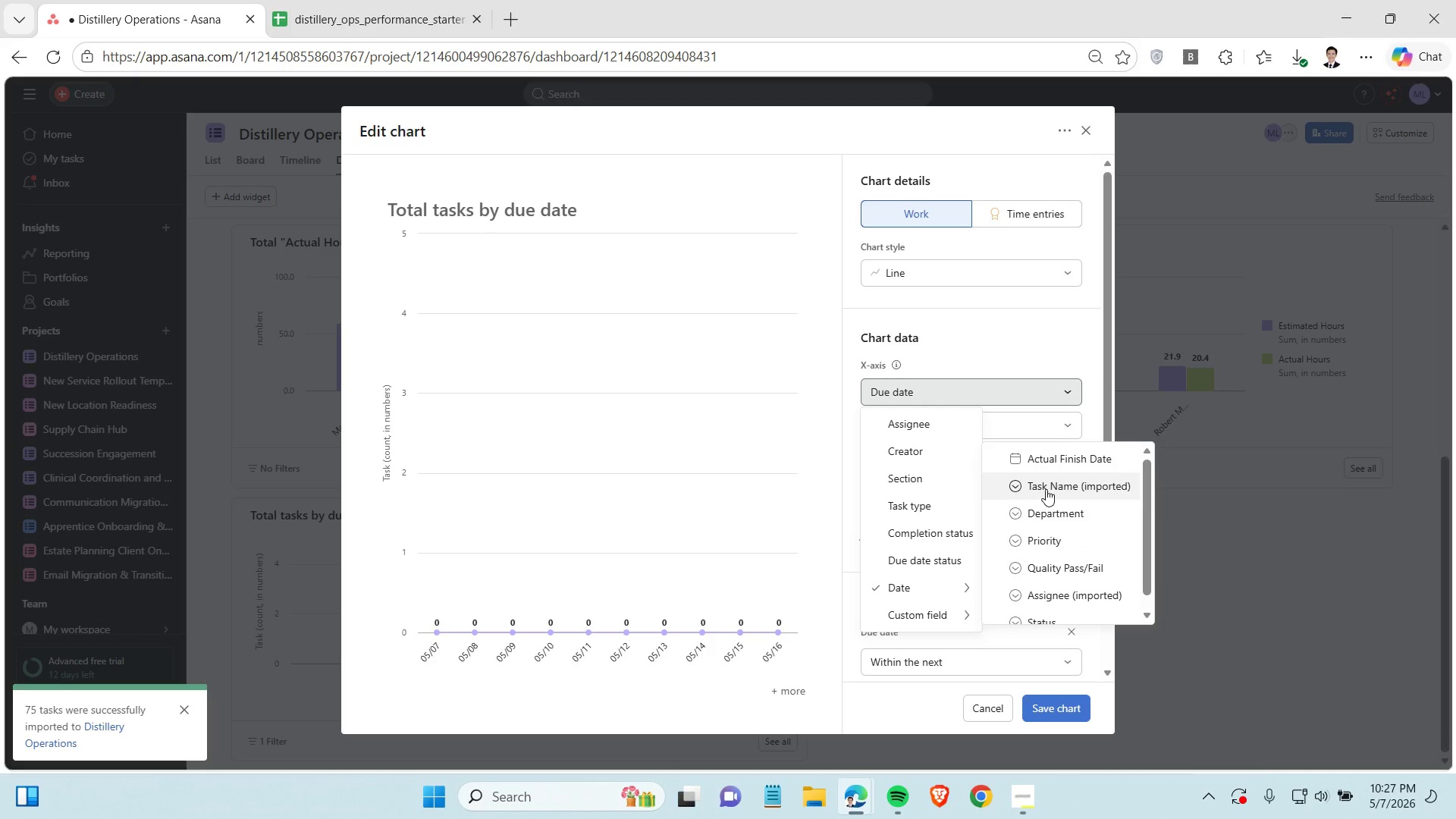 
left_click([1046, 489])
 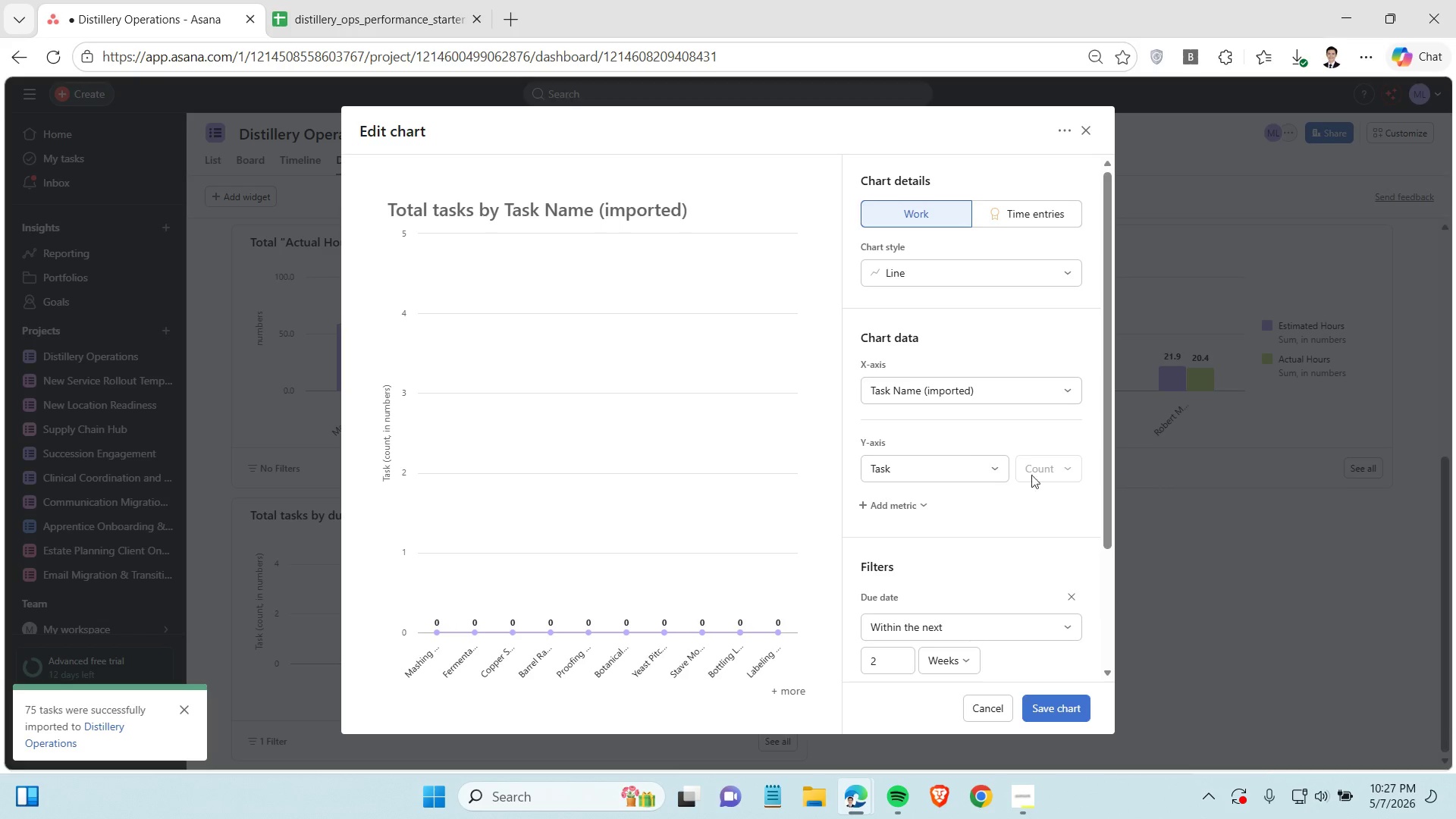 
left_click([968, 396])
 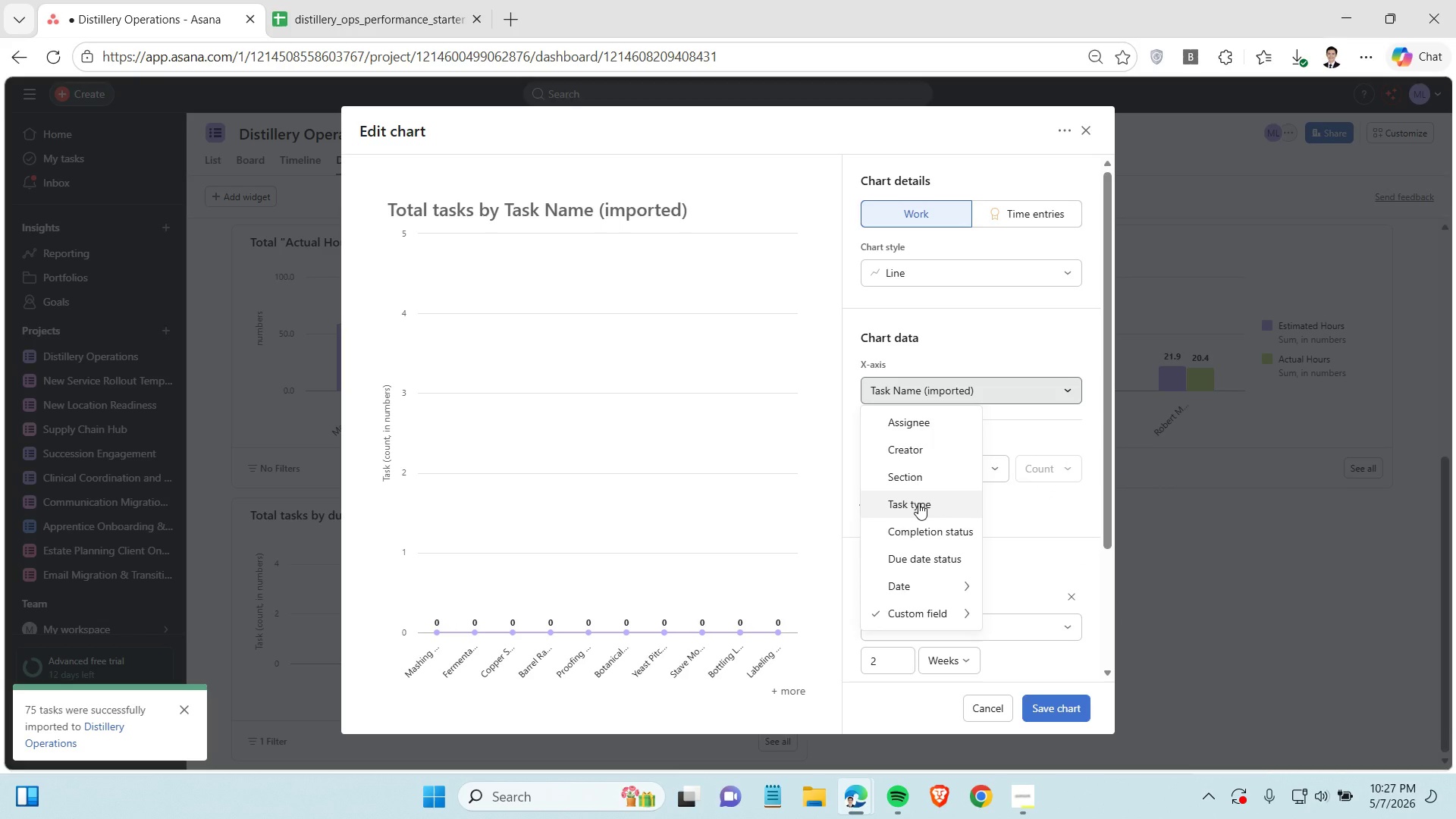 
left_click([918, 503])
 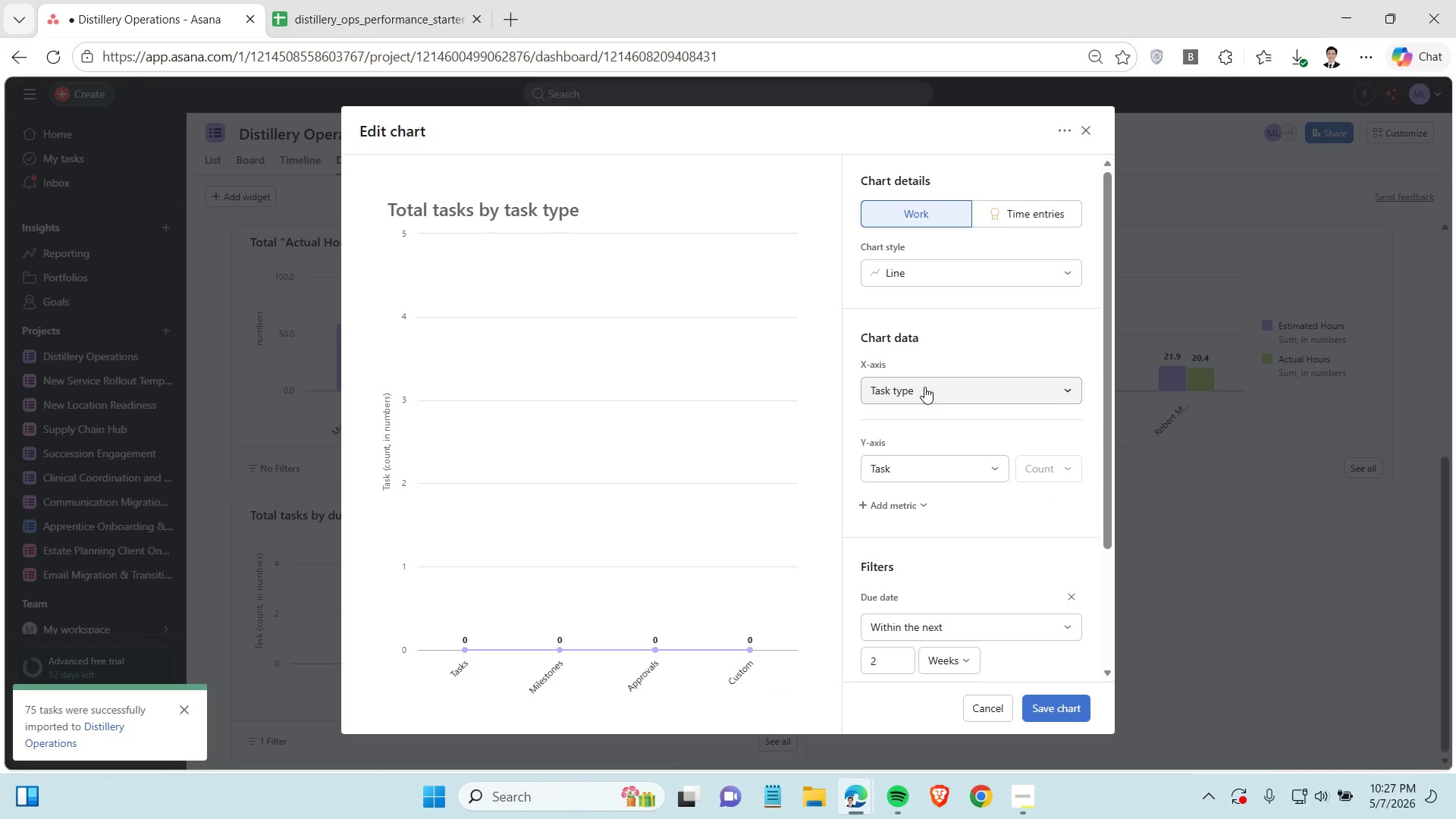 
scroll: coordinate [924, 389], scroll_direction: up, amount: 2.0
 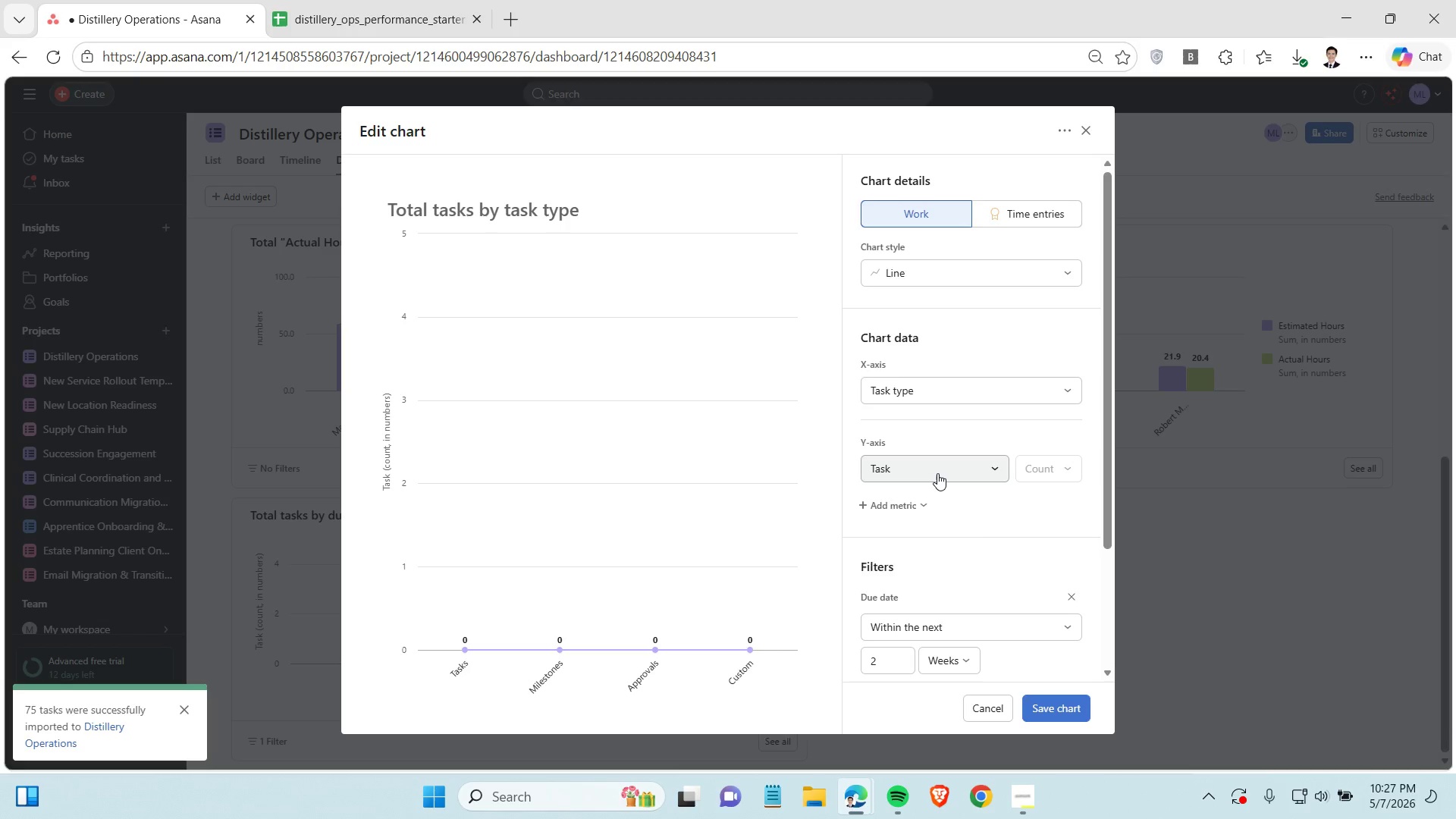 
left_click([937, 473])
 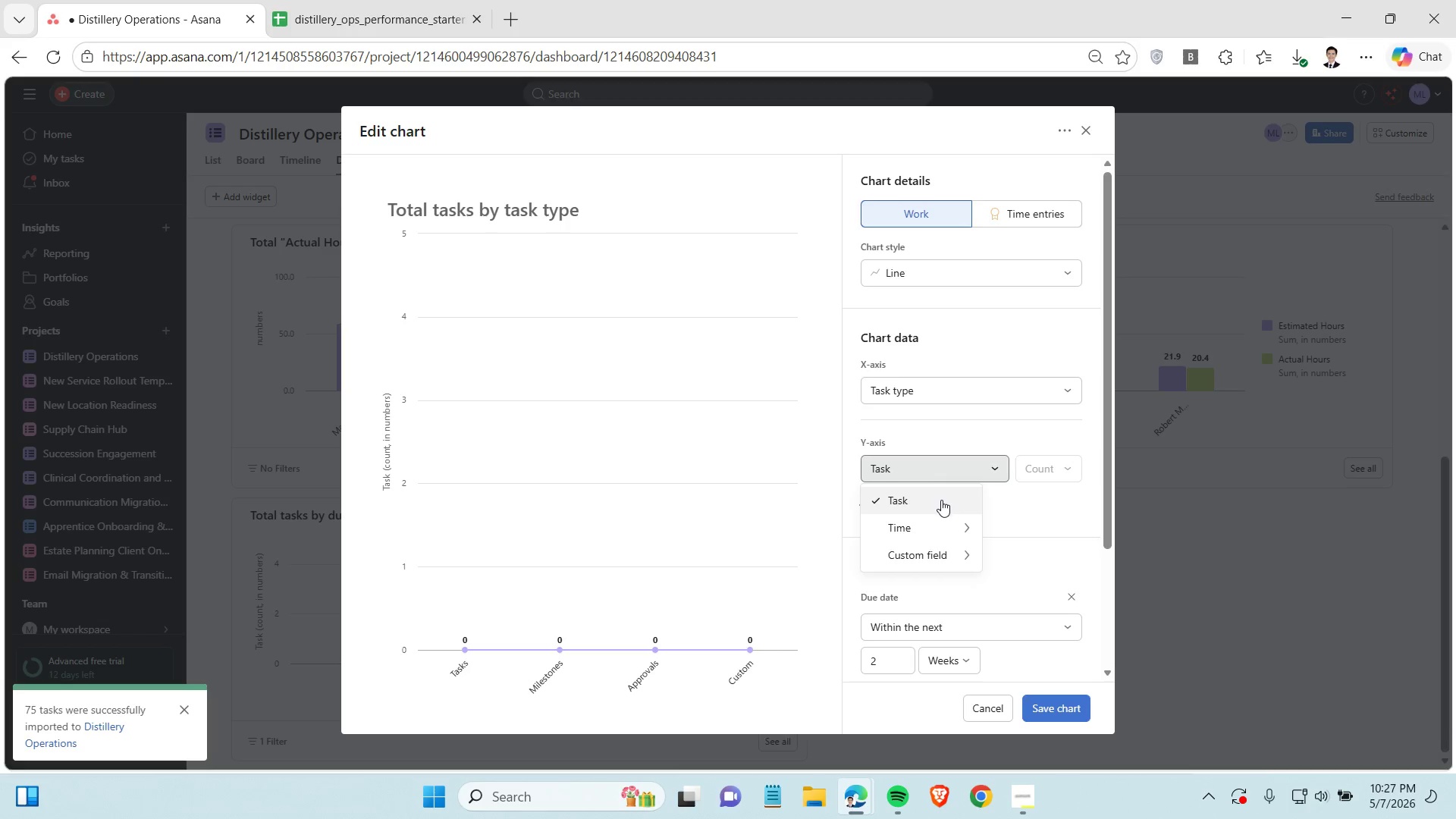 
left_click([941, 500])
 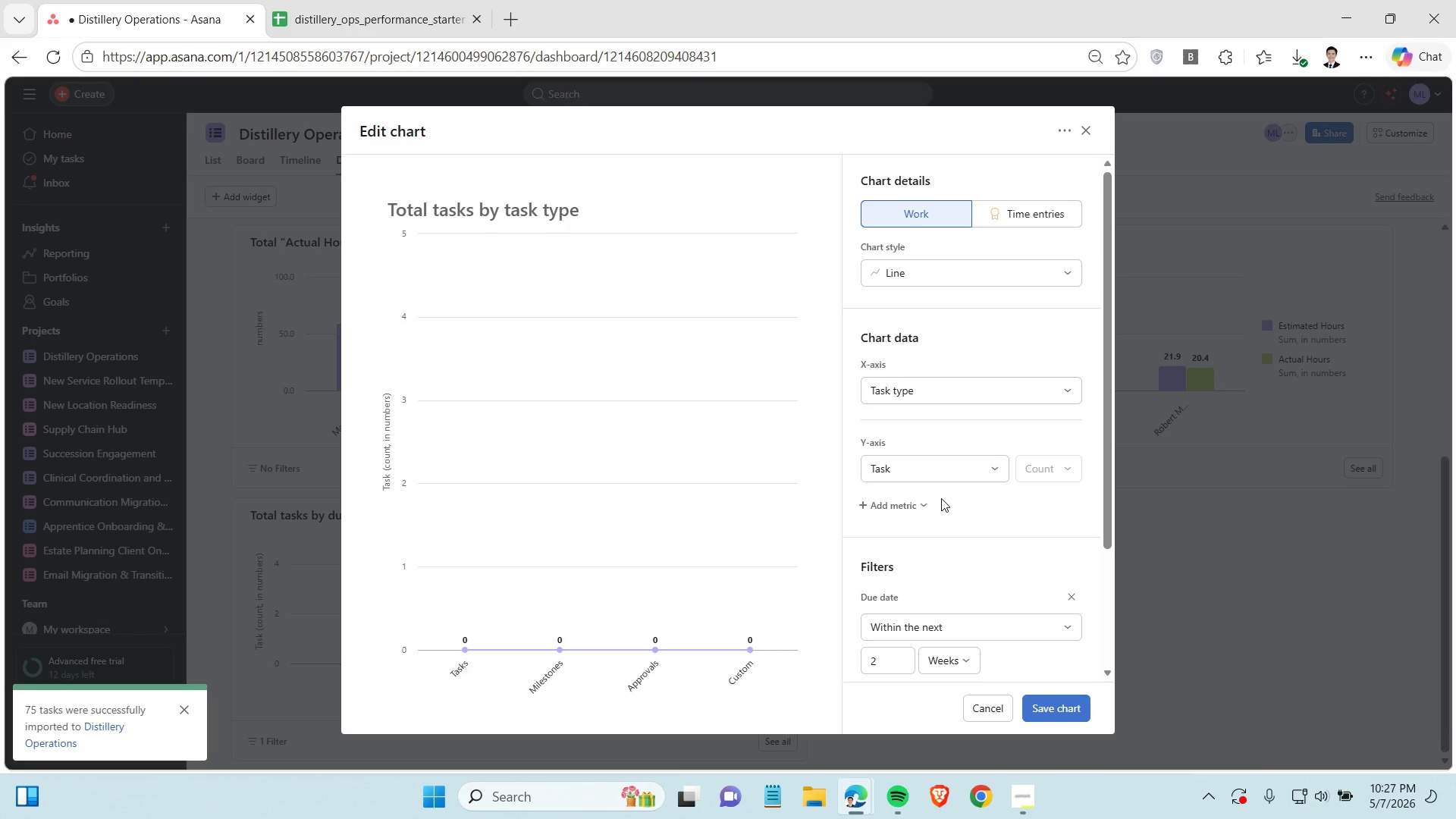 
left_click([930, 390])
 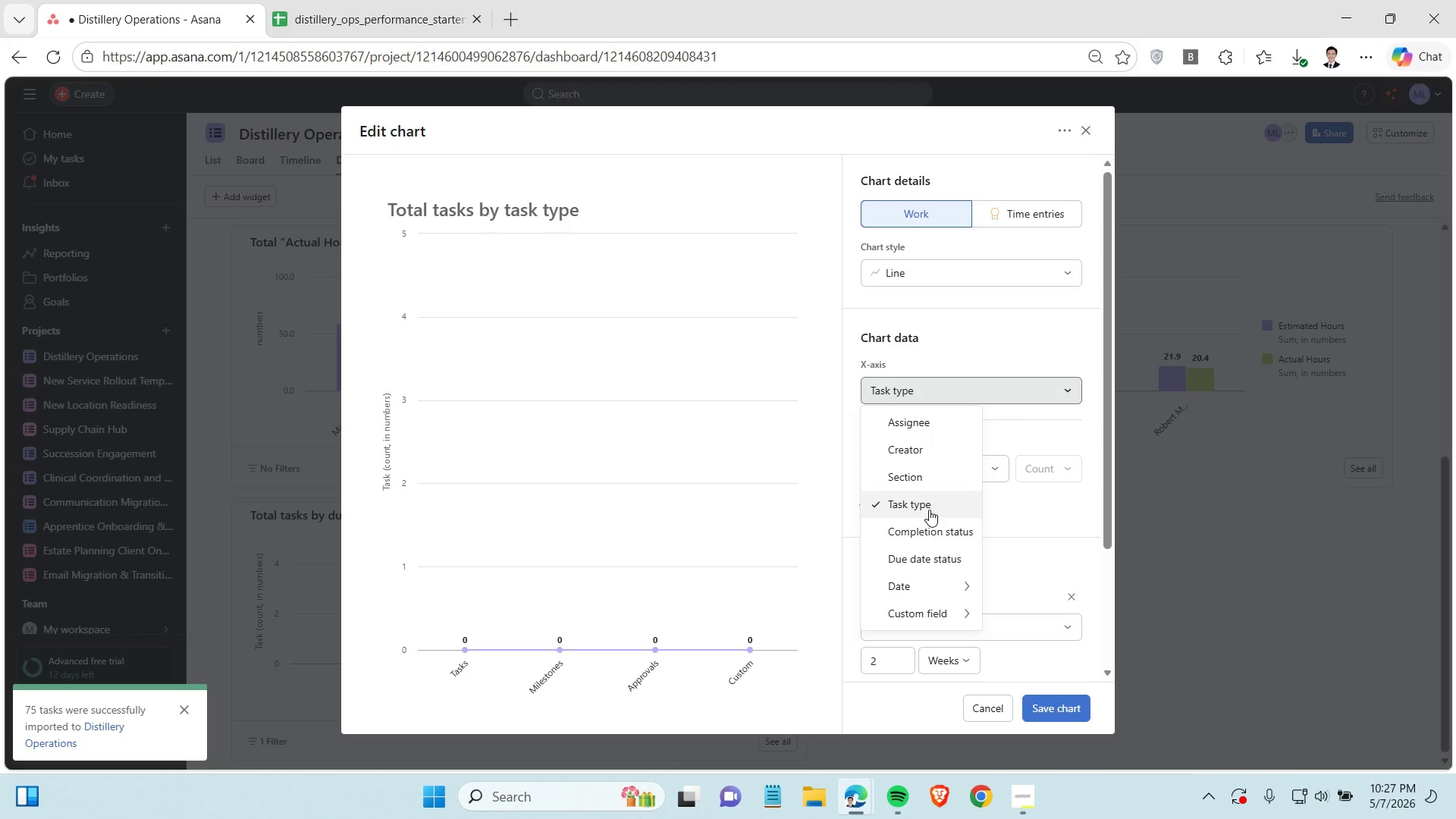 
mouse_move([973, 601])
 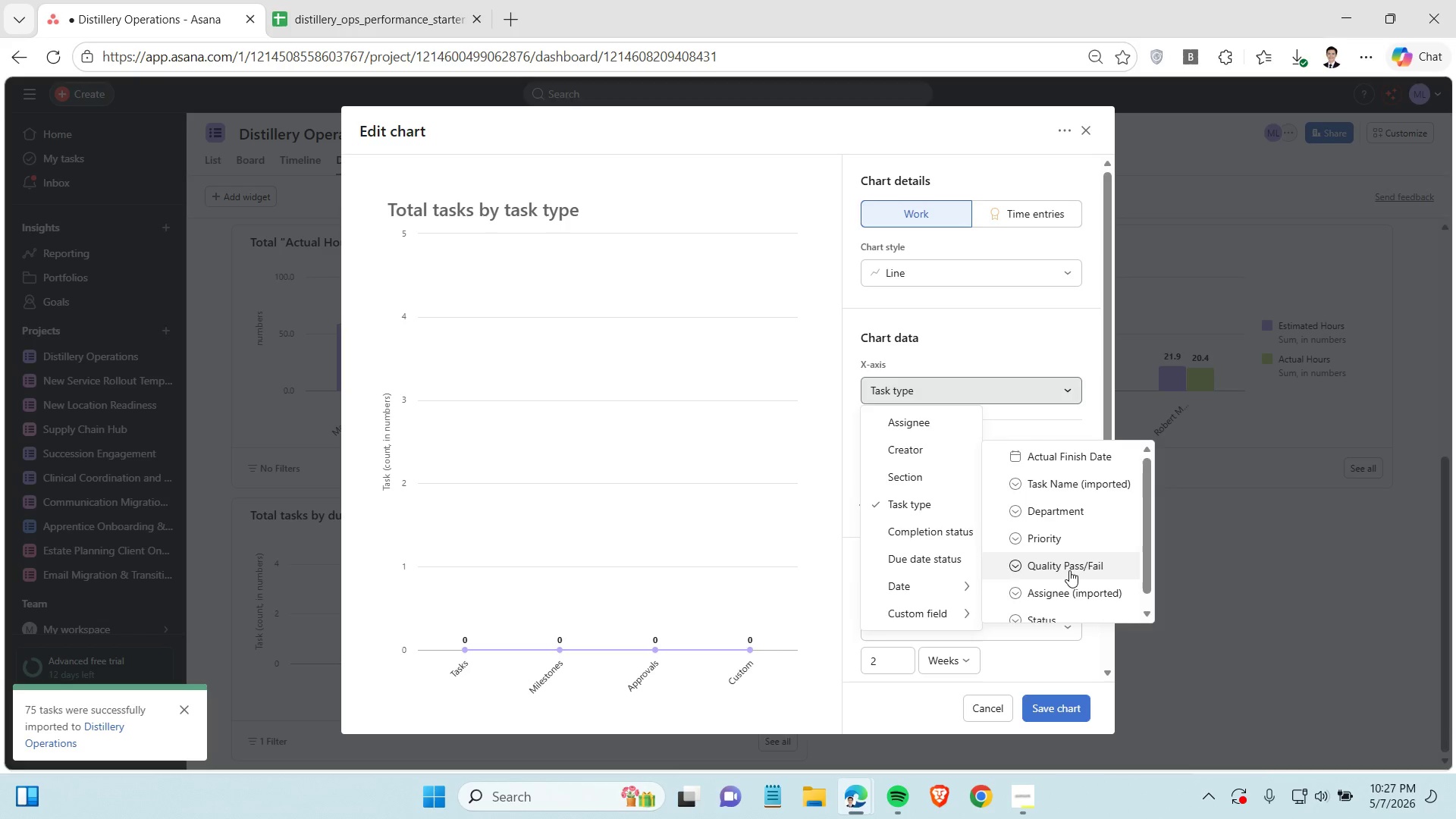 
scroll: coordinate [1065, 554], scroll_direction: down, amount: 3.0
 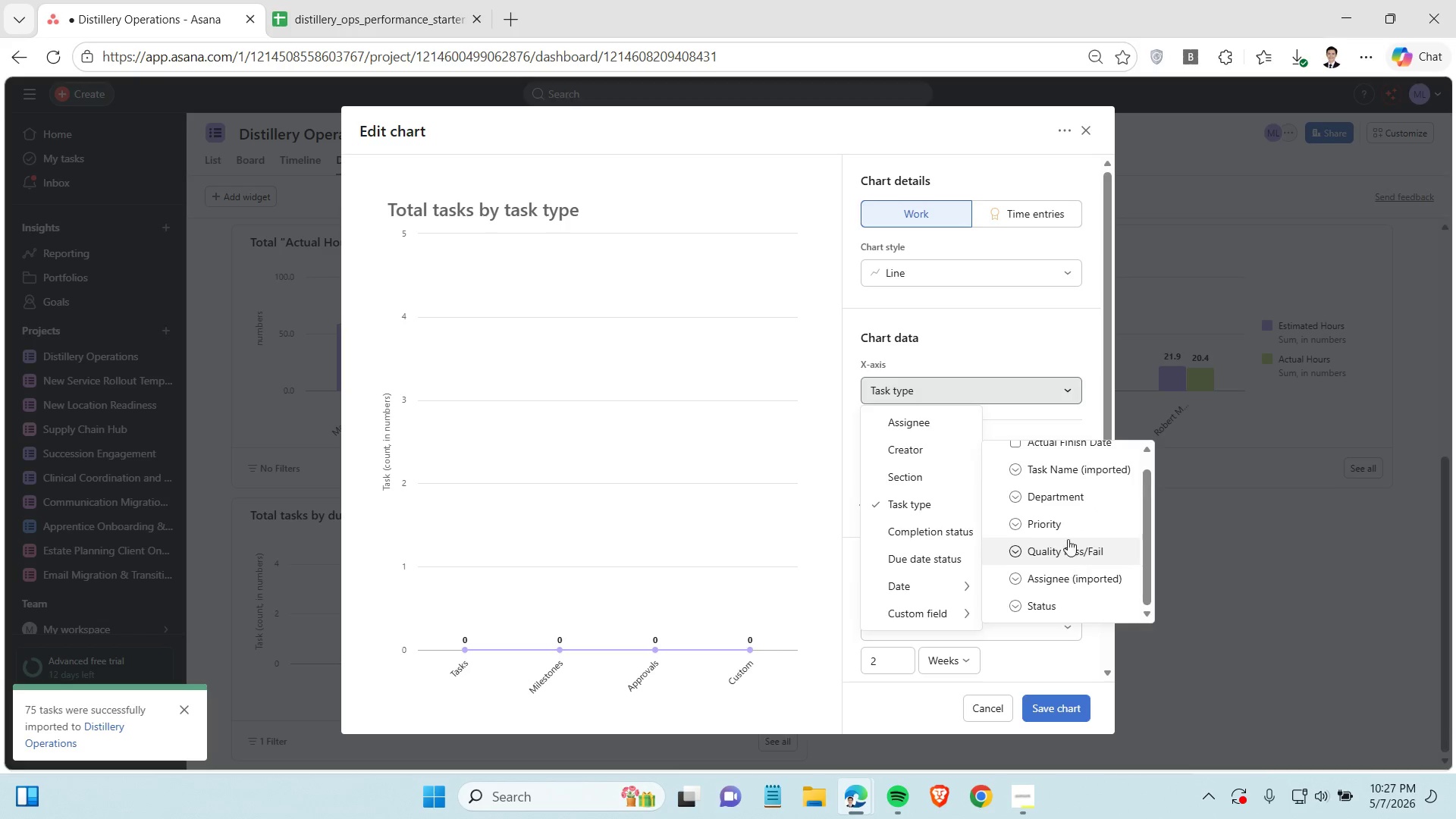 
scroll: coordinate [1058, 499], scroll_direction: up, amount: 4.0
 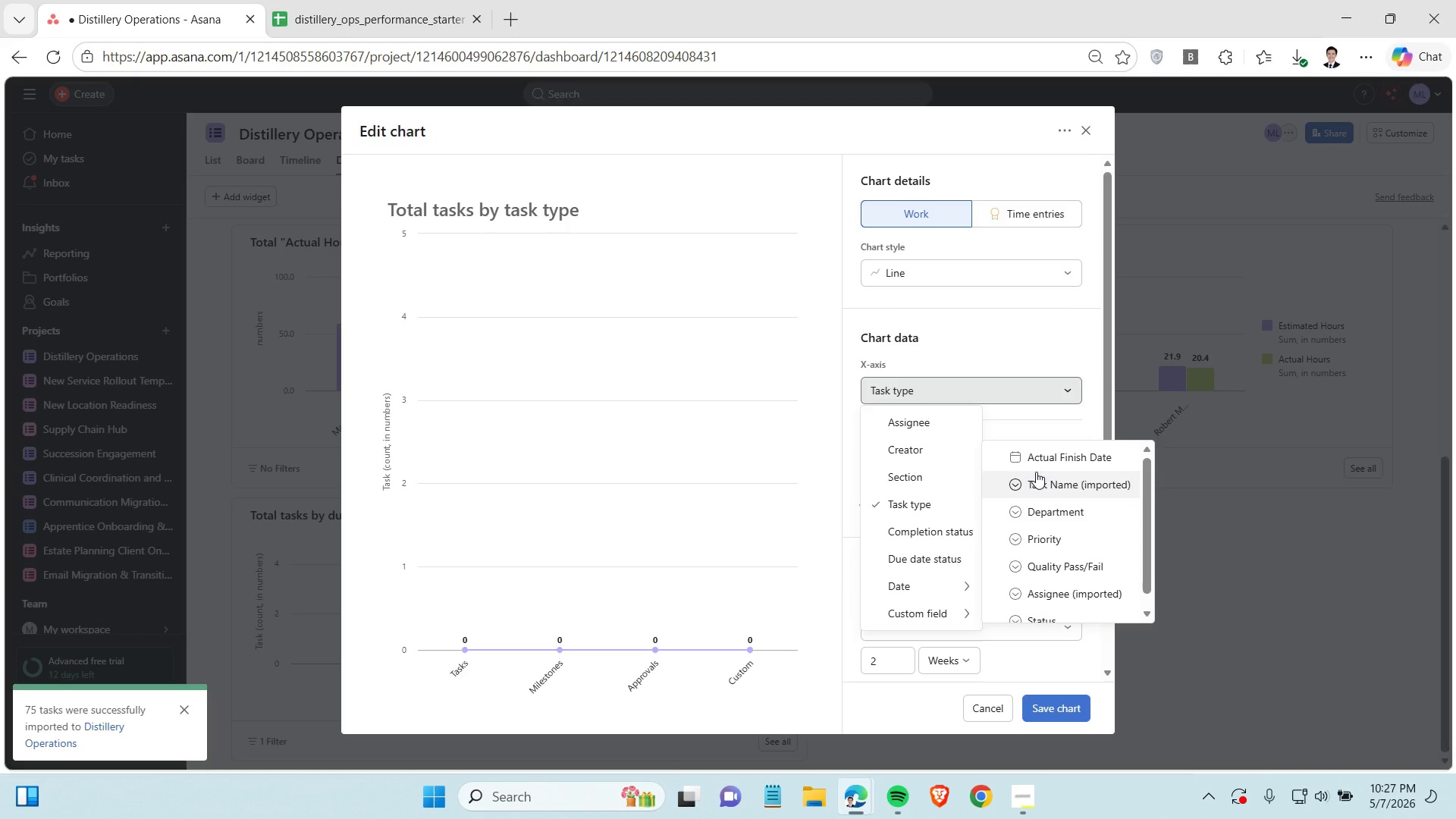 
wait(14.67)
 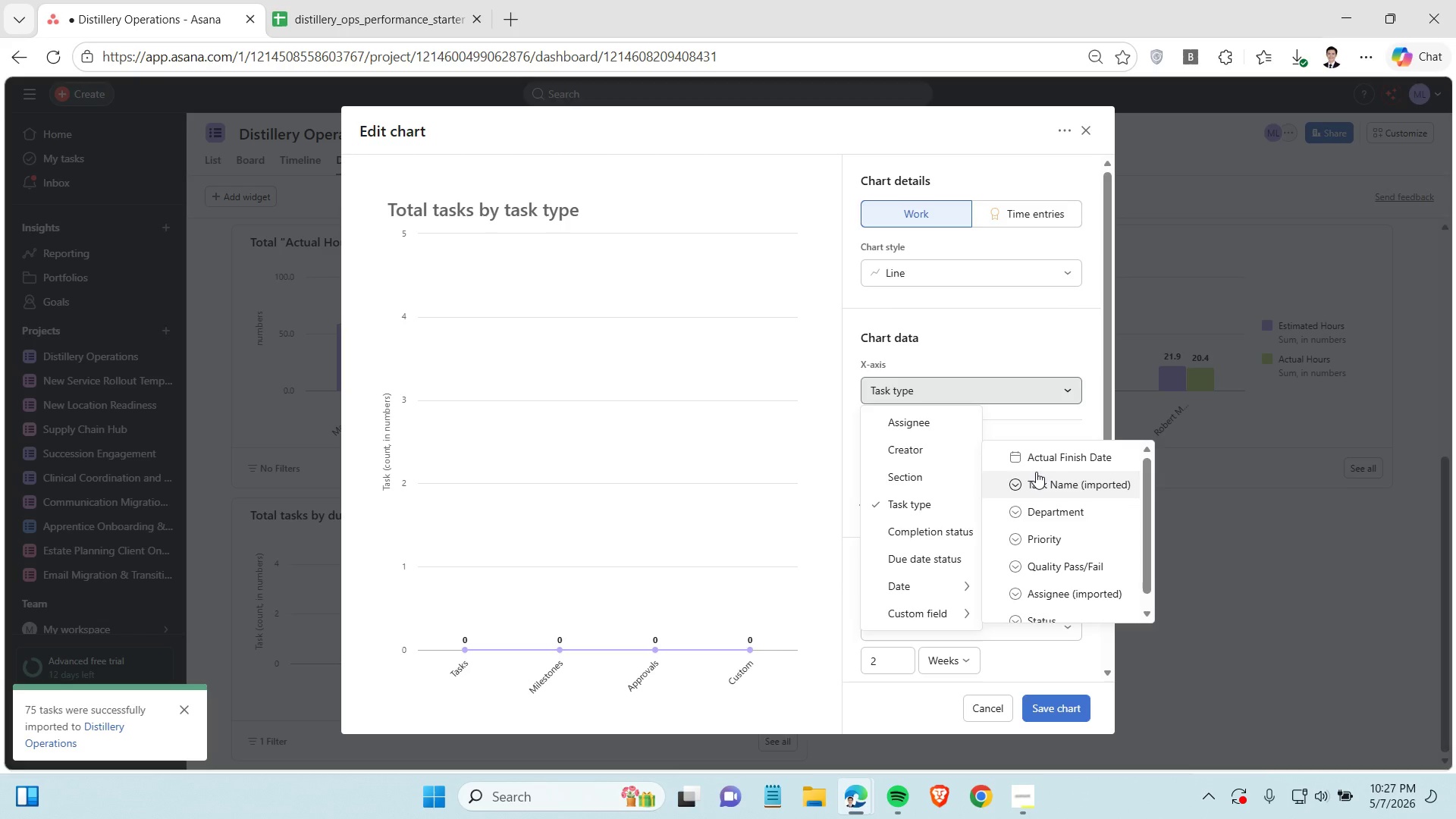 
scroll: coordinate [1087, 557], scroll_direction: down, amount: 2.0
 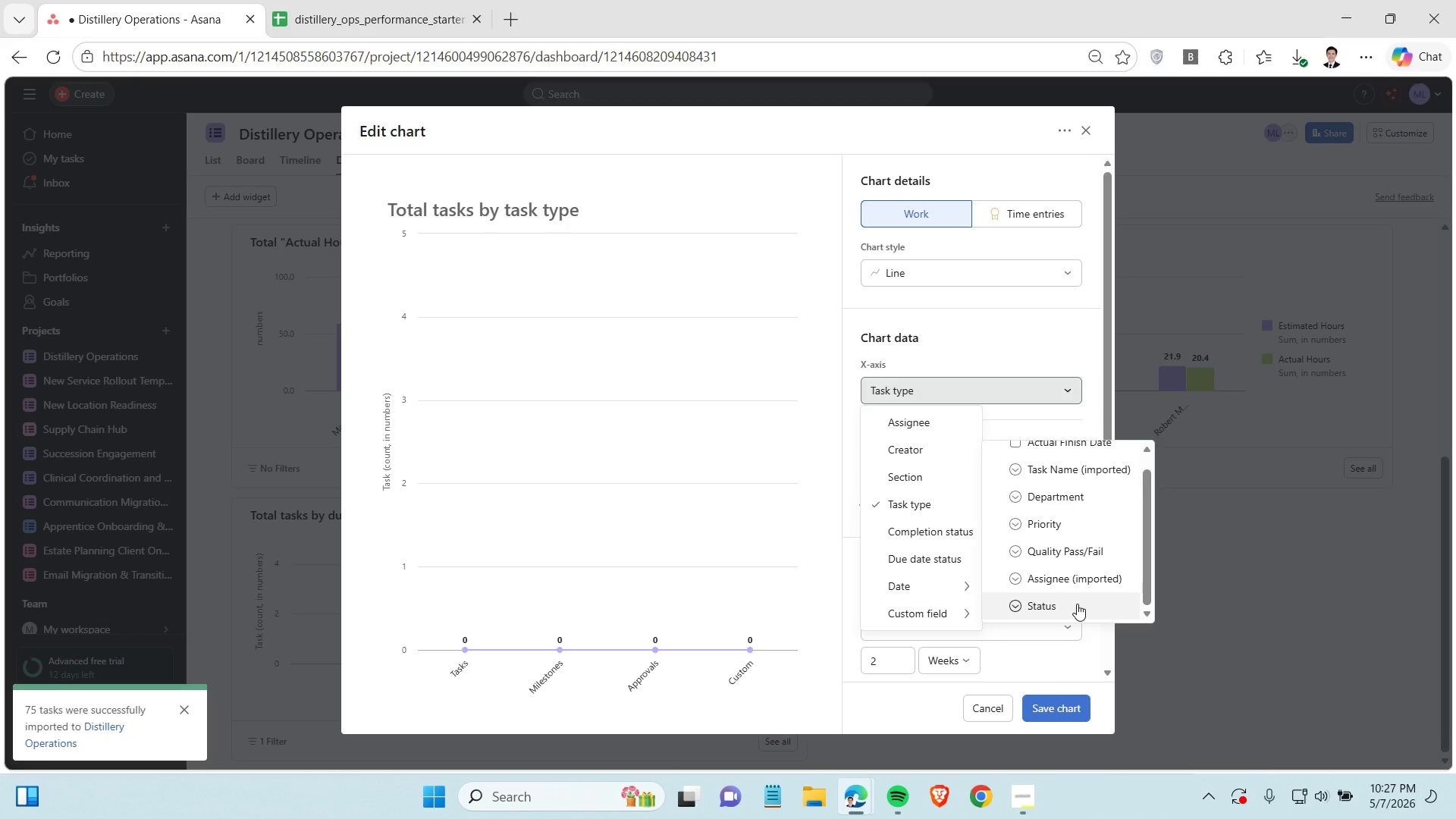 
left_click([1077, 604])
 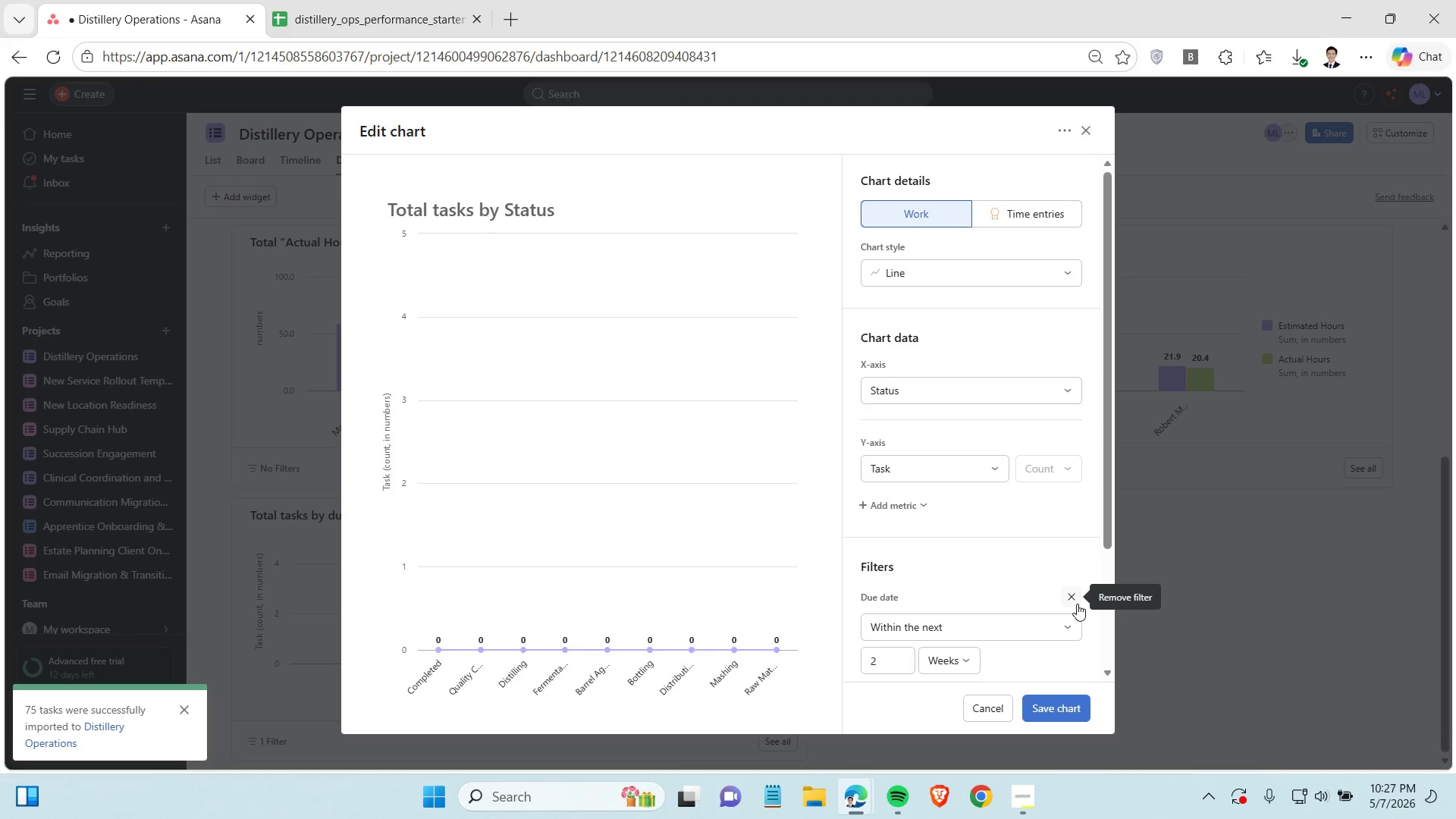 
wait(7.08)
 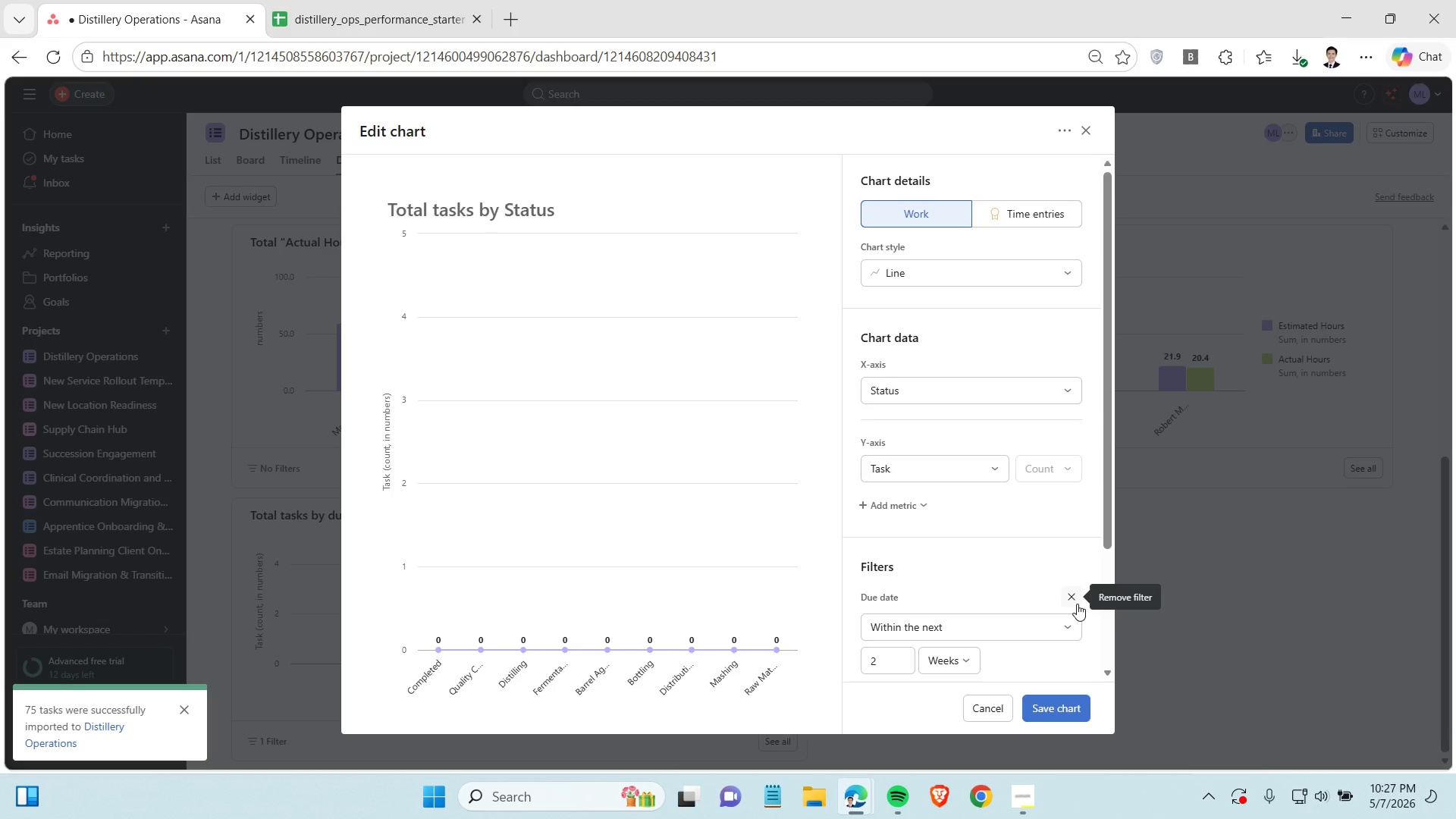 
scroll: coordinate [959, 612], scroll_direction: down, amount: 2.0
 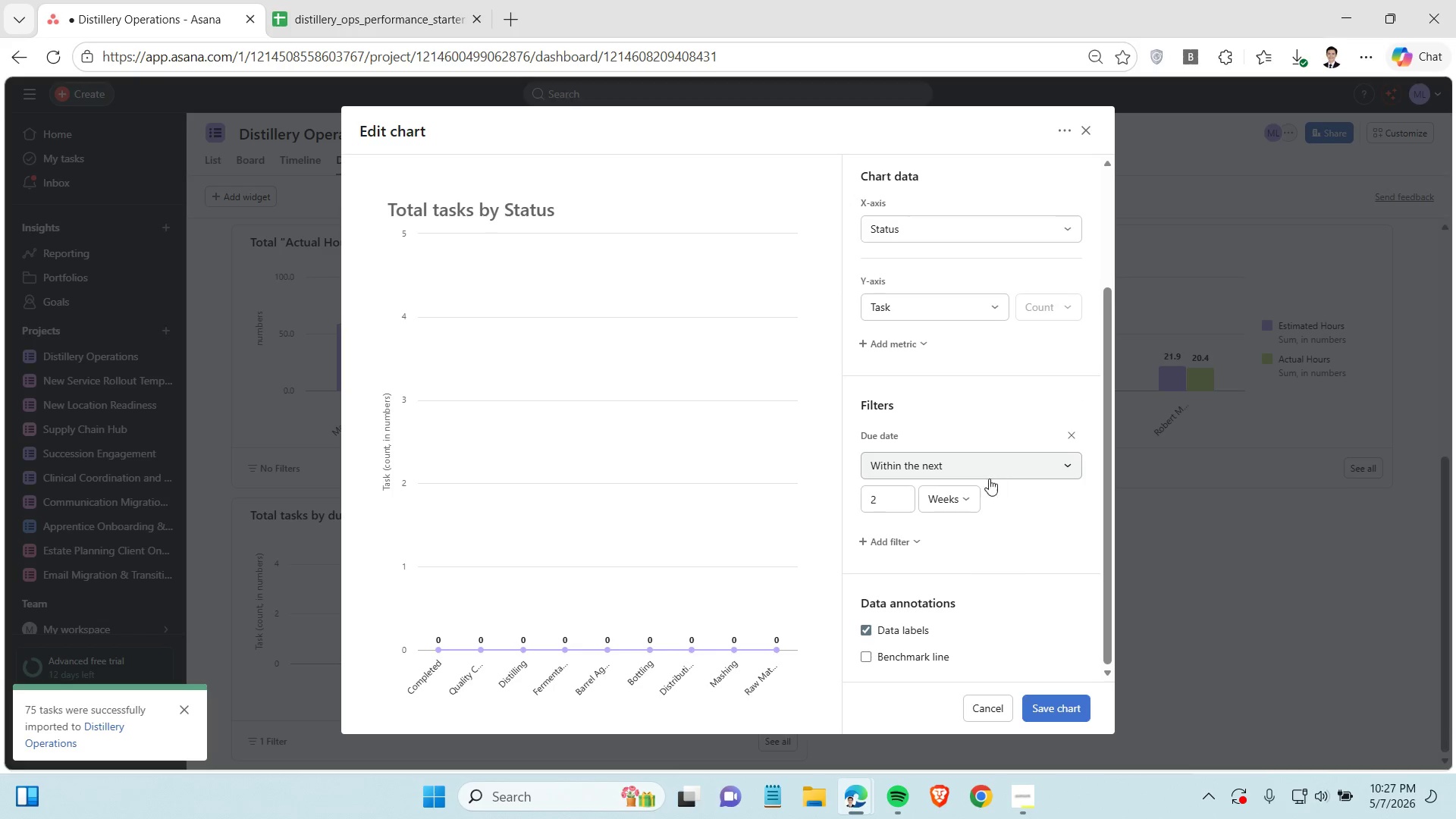 
scroll: coordinate [984, 491], scroll_direction: up, amount: 2.0
 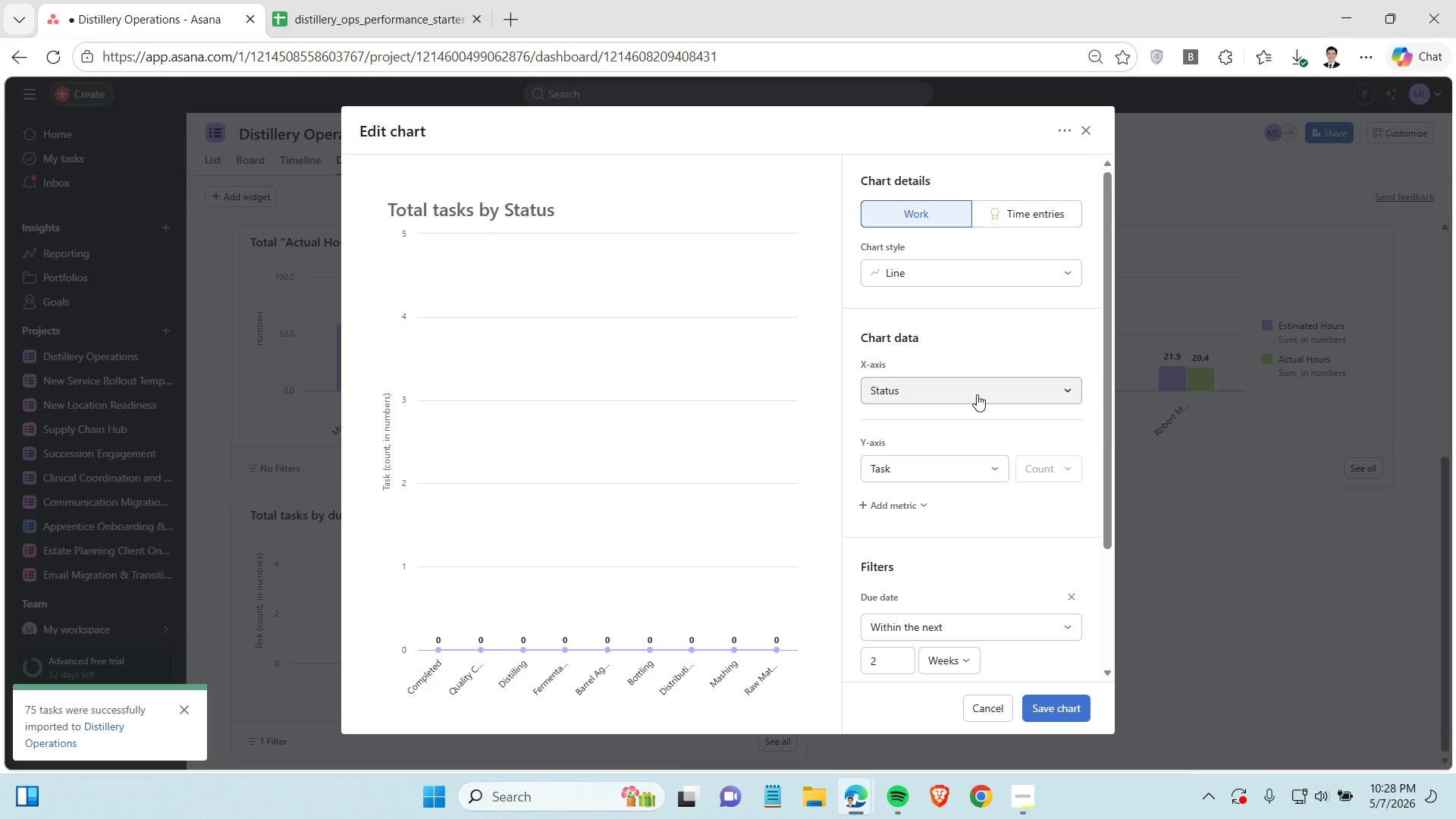 
wait(13.17)
 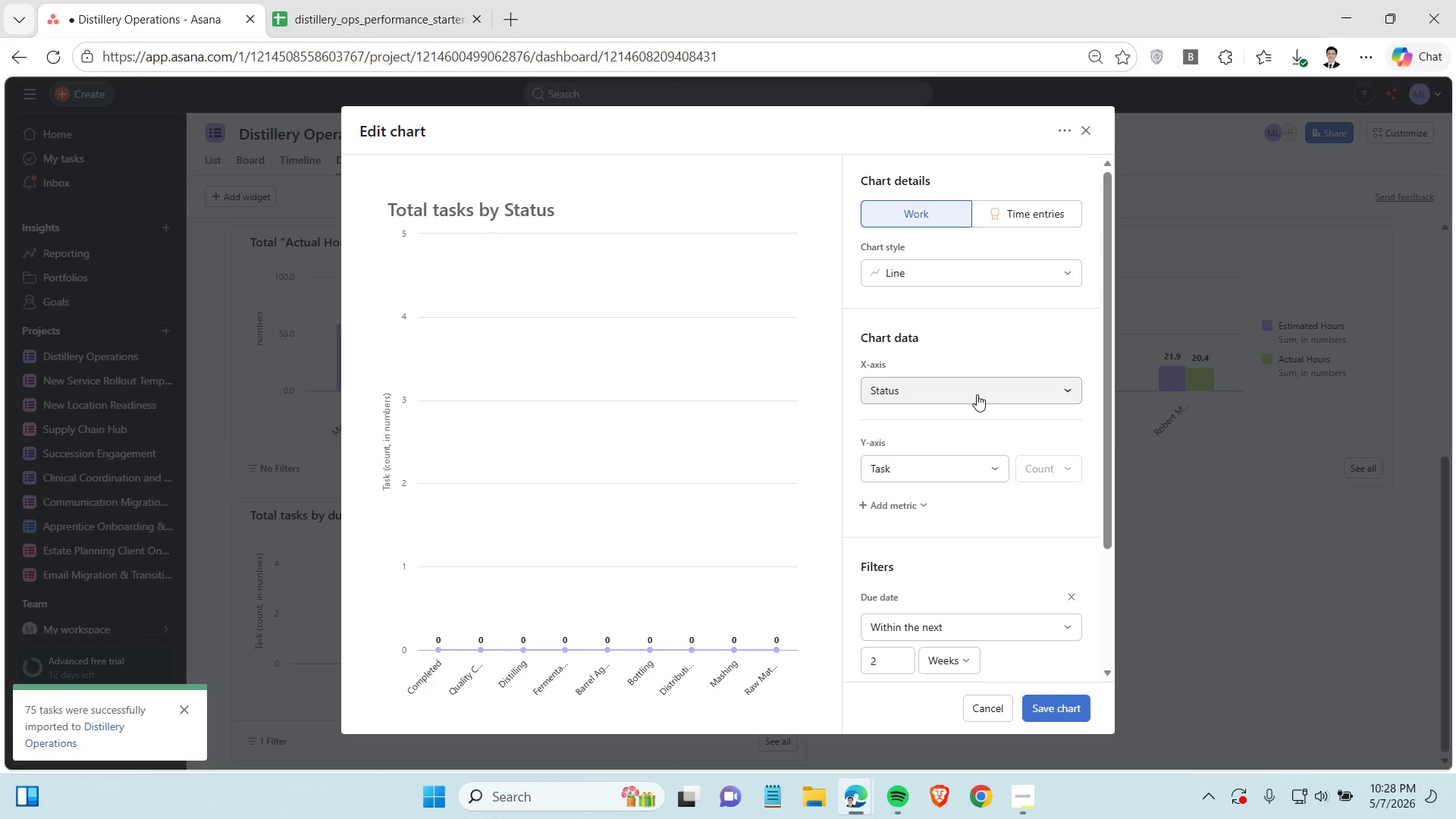 
left_click([977, 466])
 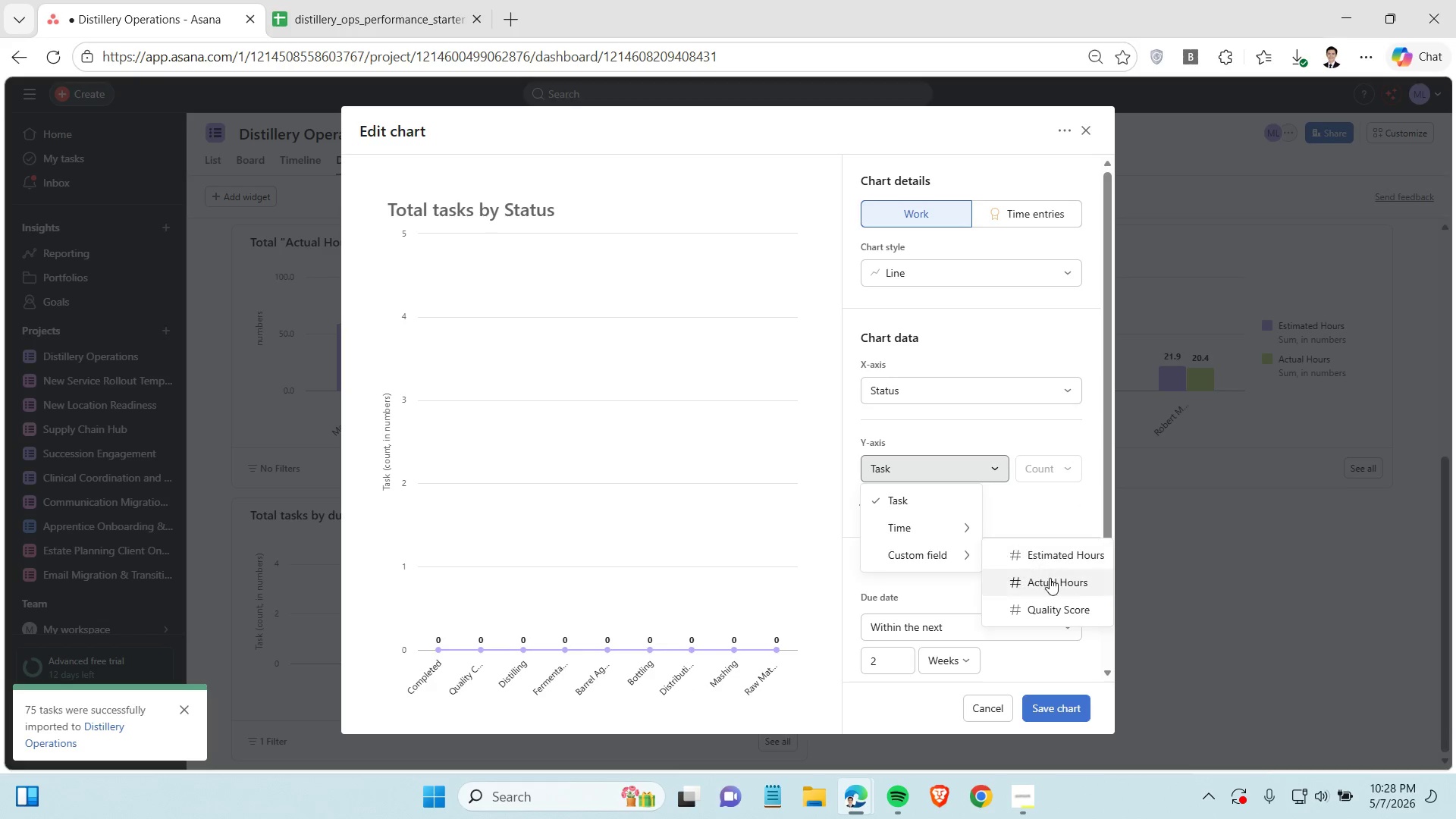 
wait(5.38)
 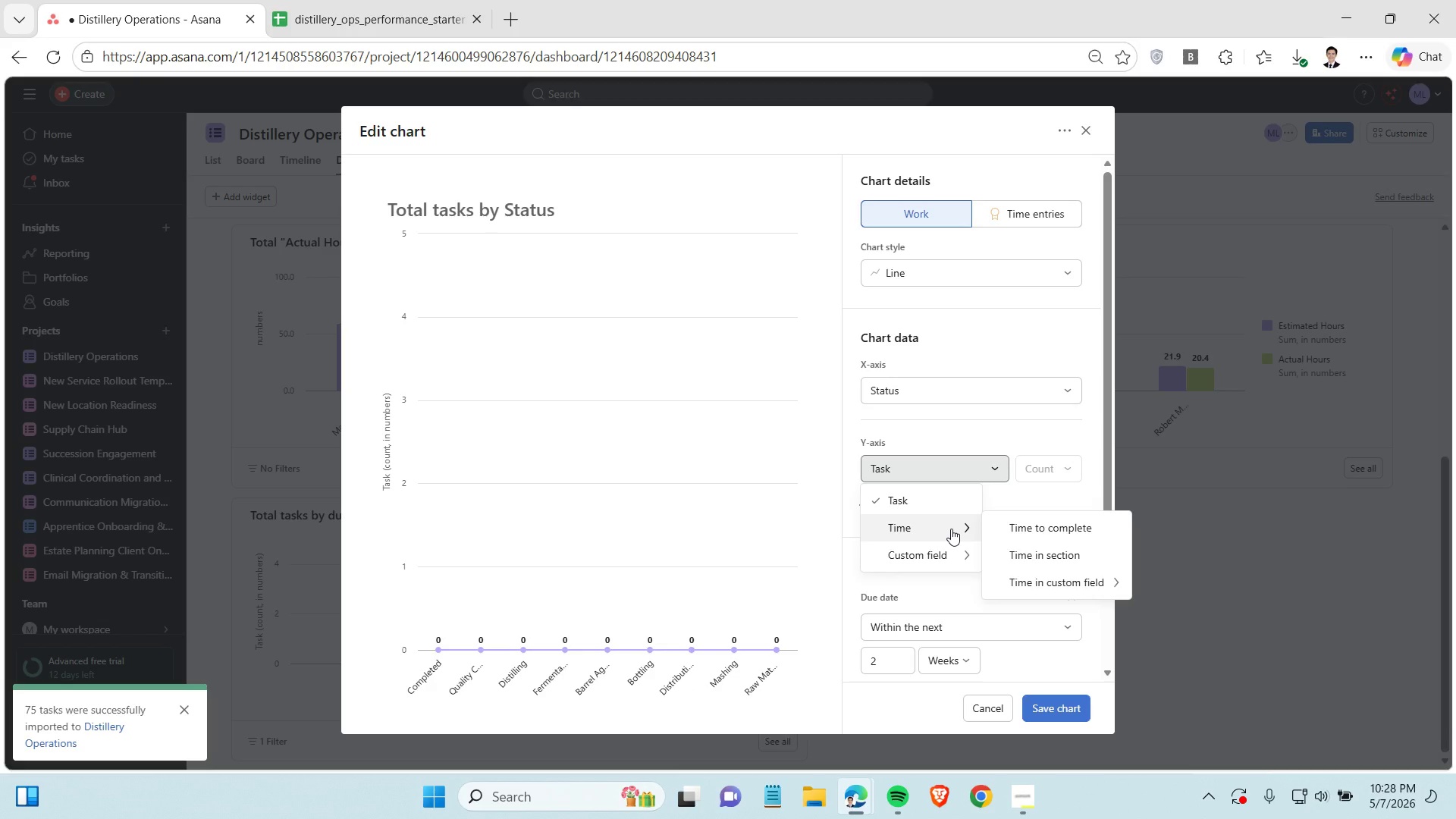 
double_click([974, 529])
 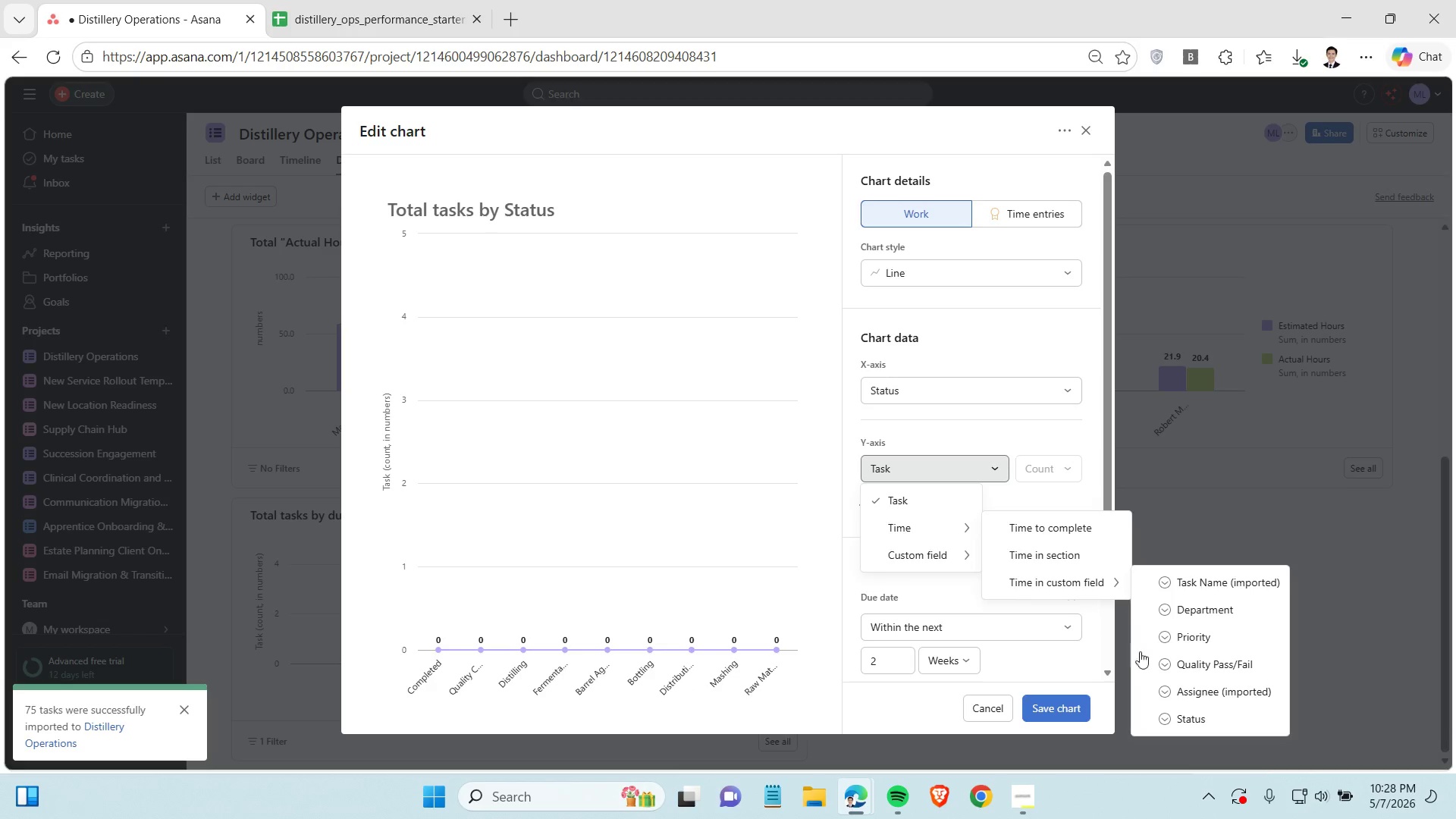 
scroll: coordinate [1217, 686], scroll_direction: down, amount: 2.0
 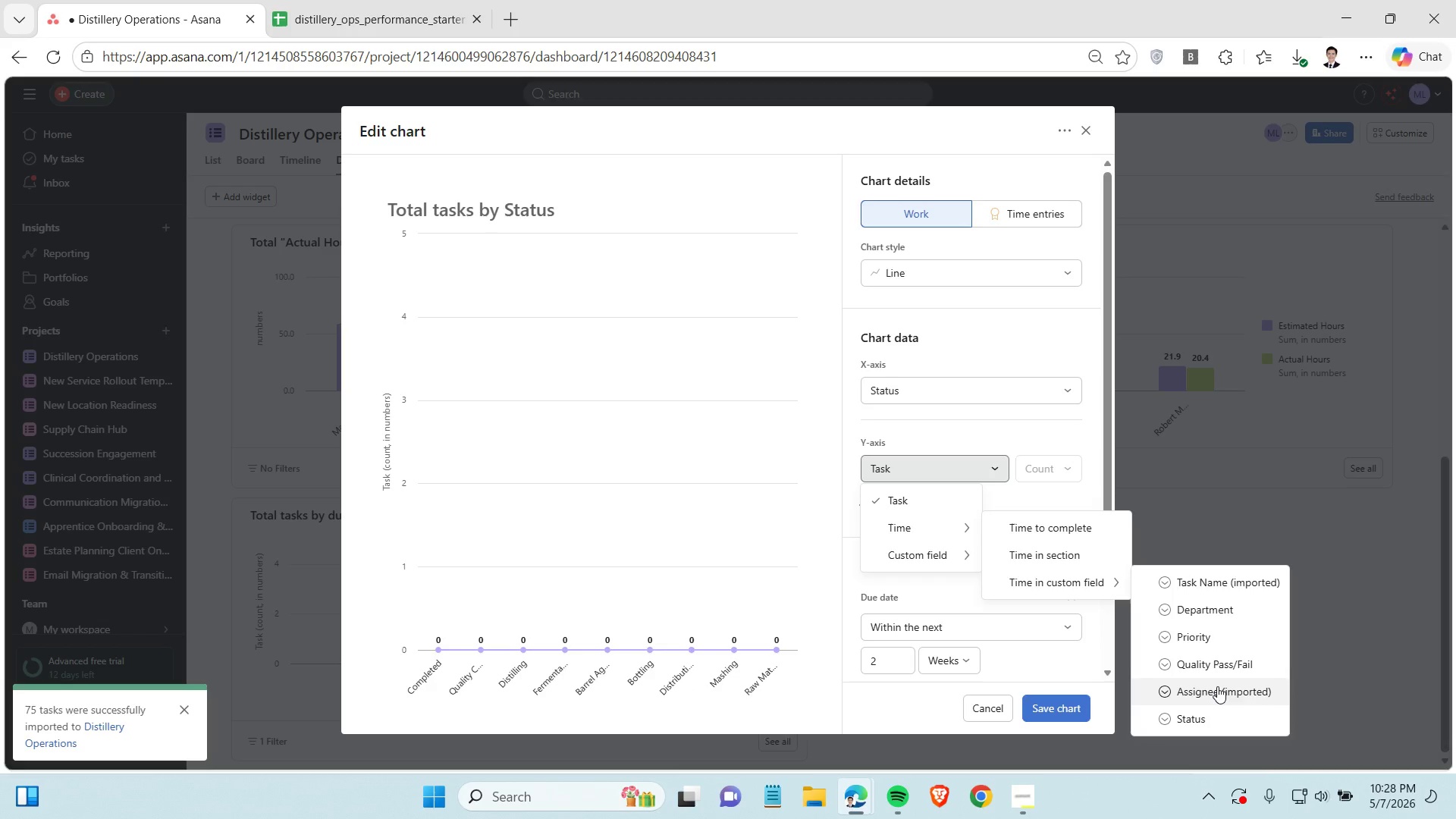 
scroll: coordinate [1219, 639], scroll_direction: up, amount: 1.0
 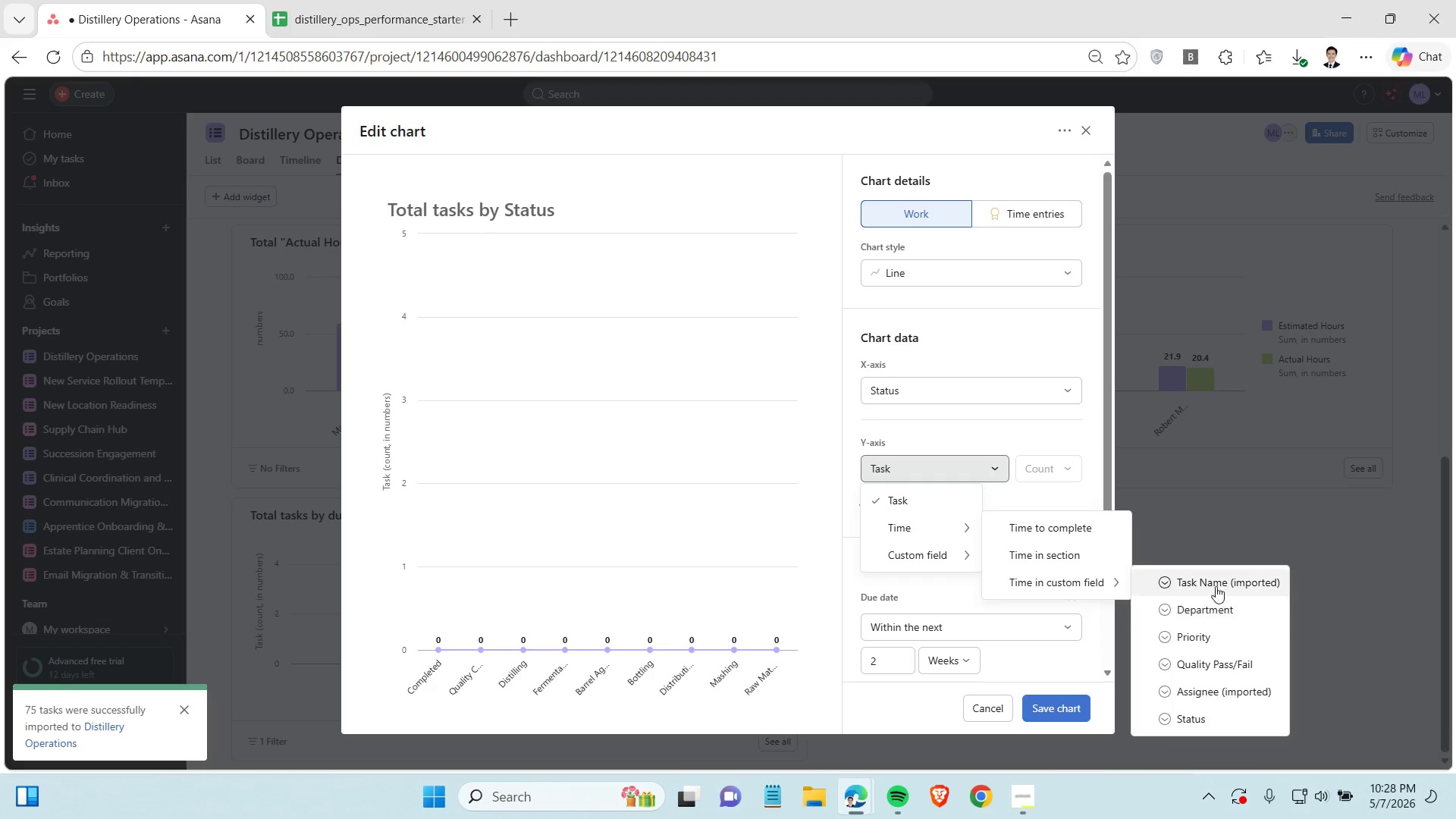 
left_click([1215, 578])
 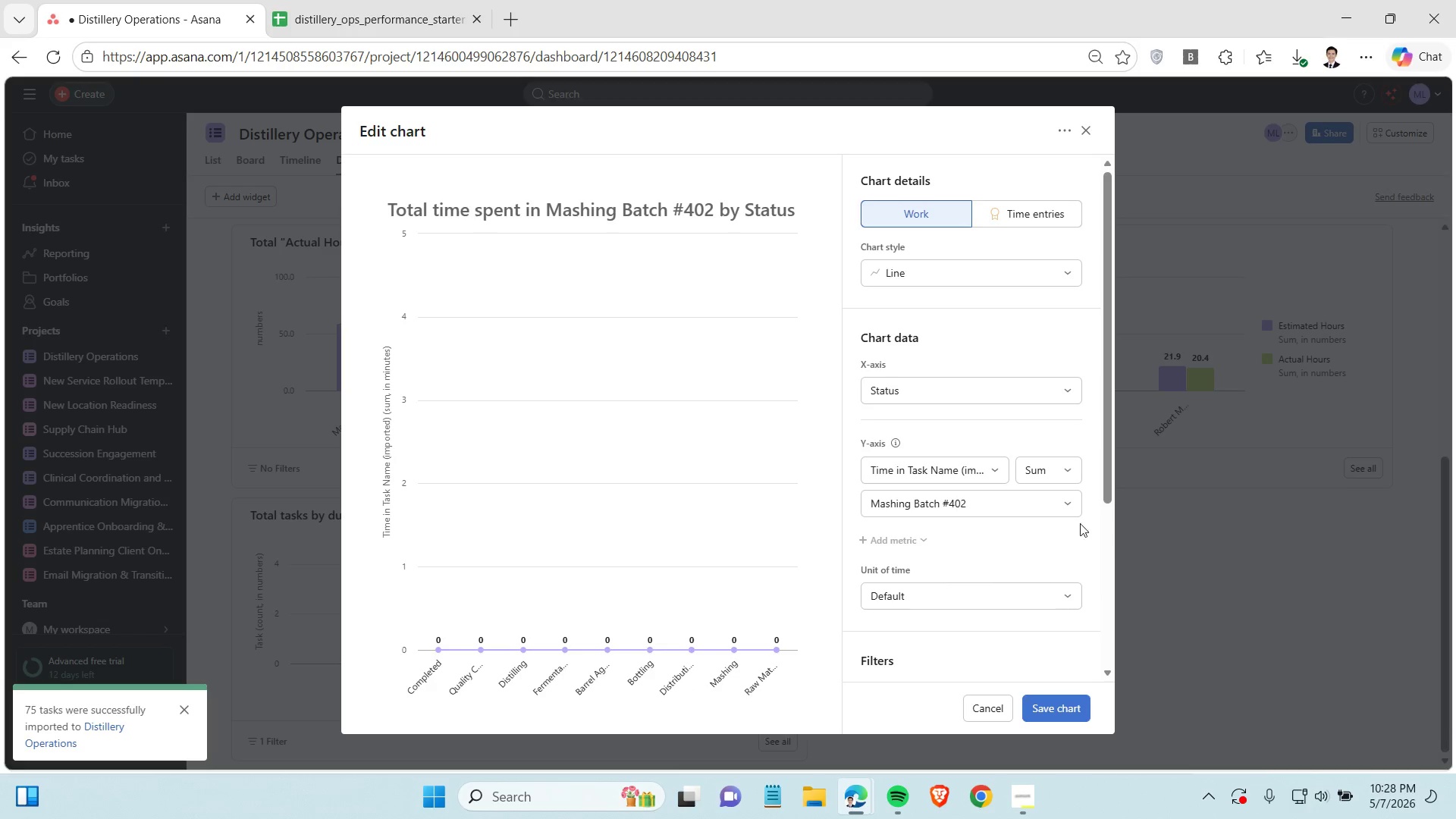 
left_click([1001, 469])
 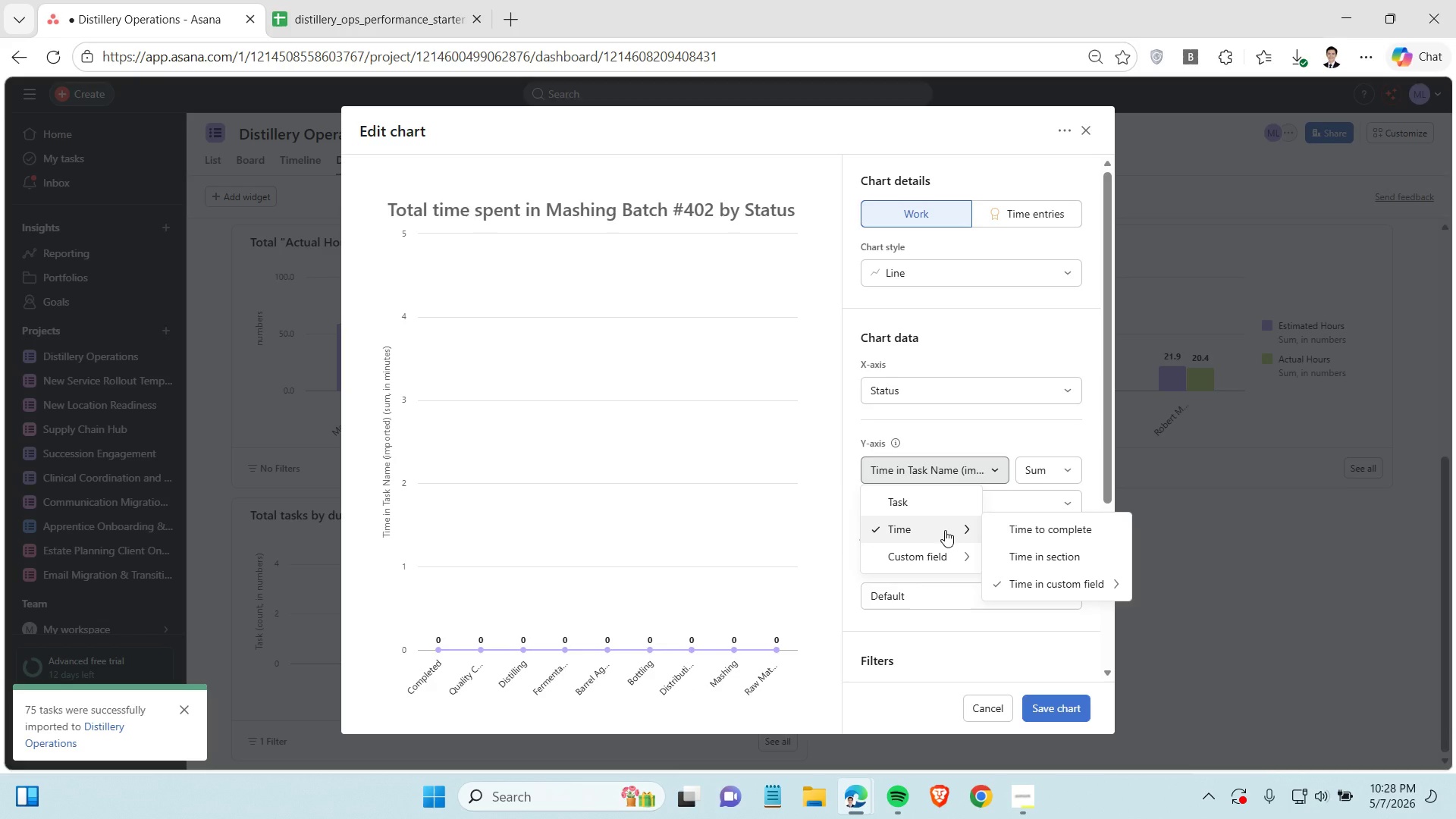 
left_click([1031, 558])
 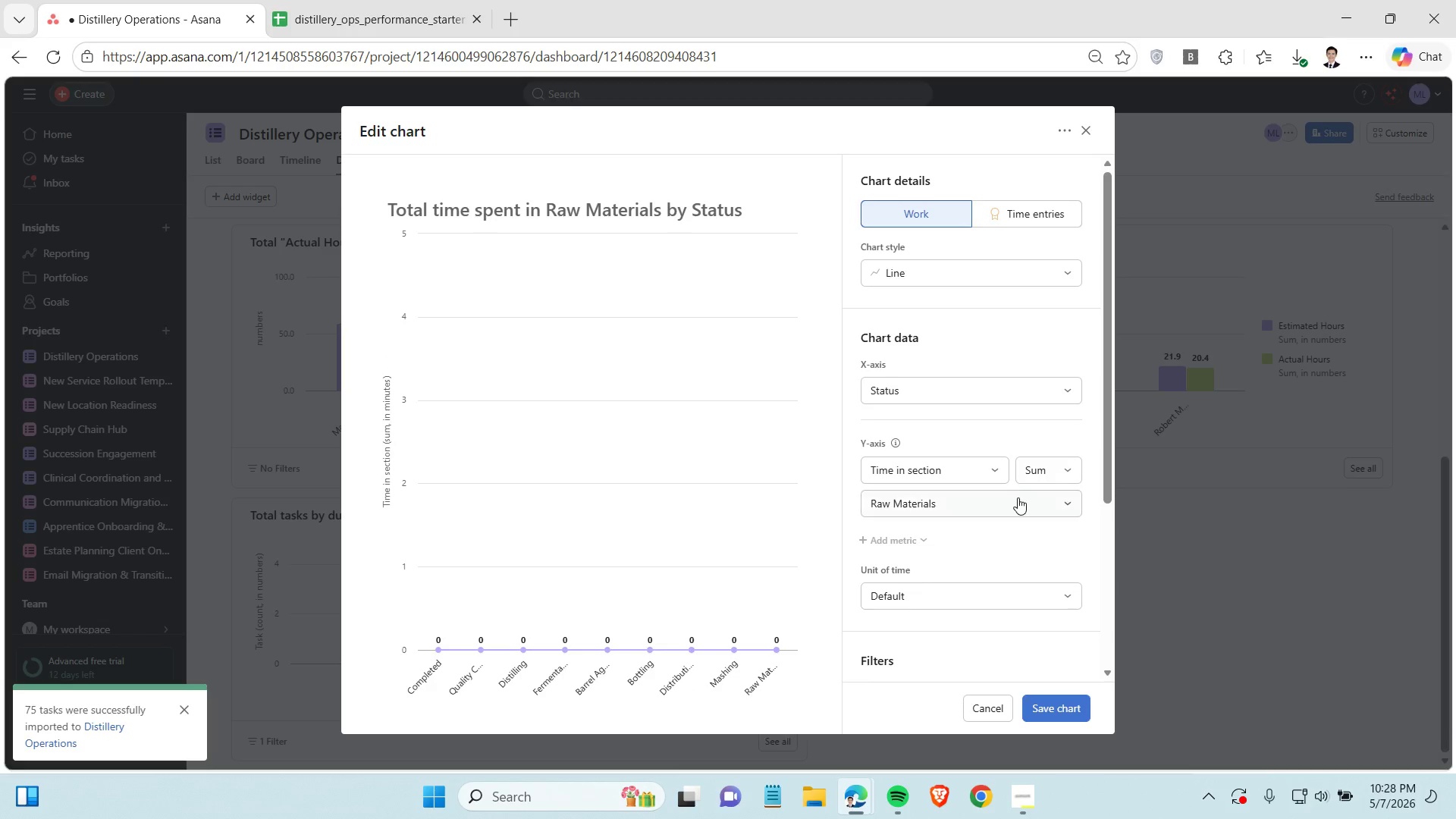 
left_click([1018, 496])
 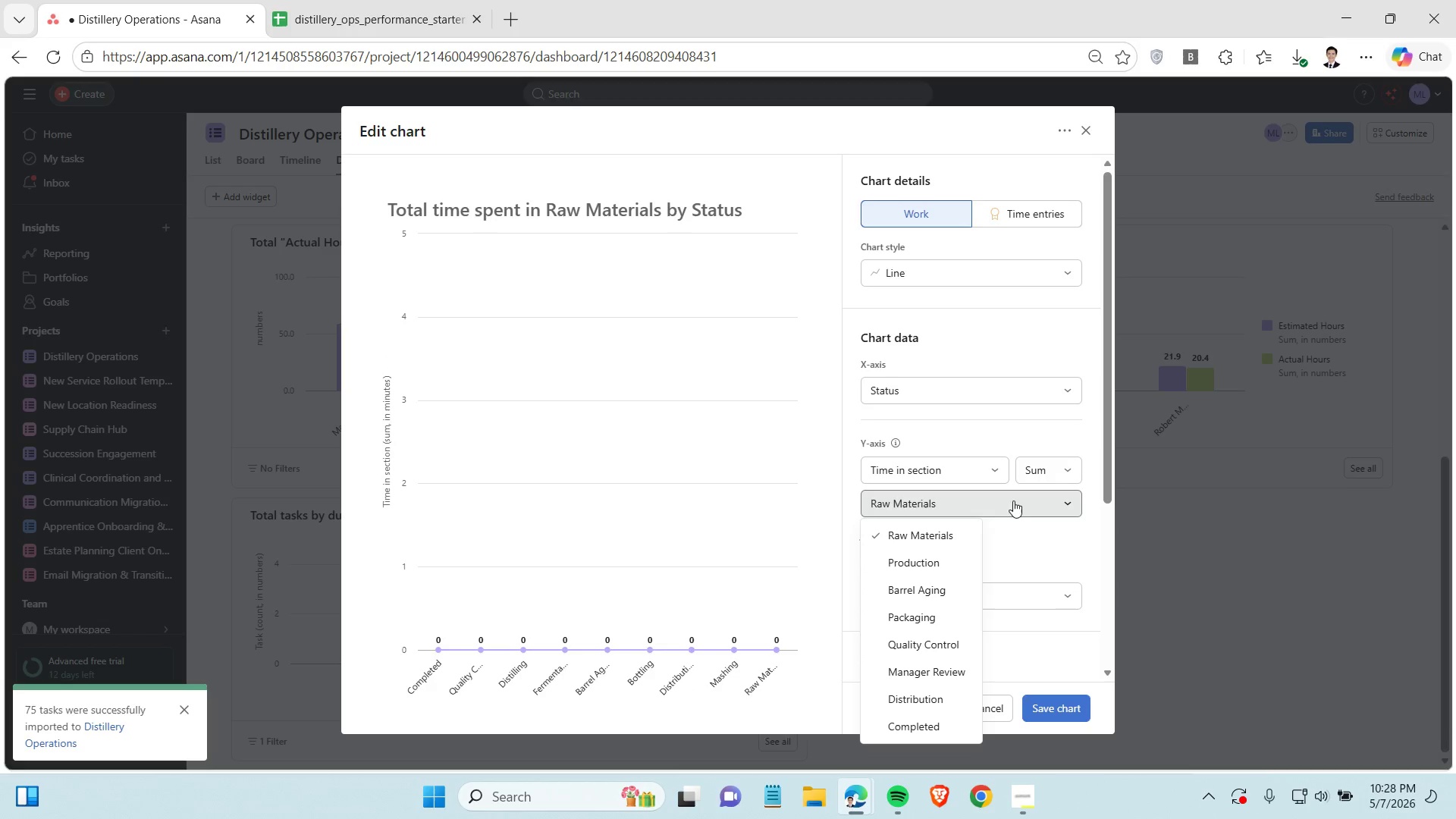 
scroll: coordinate [925, 636], scroll_direction: down, amount: 3.0
 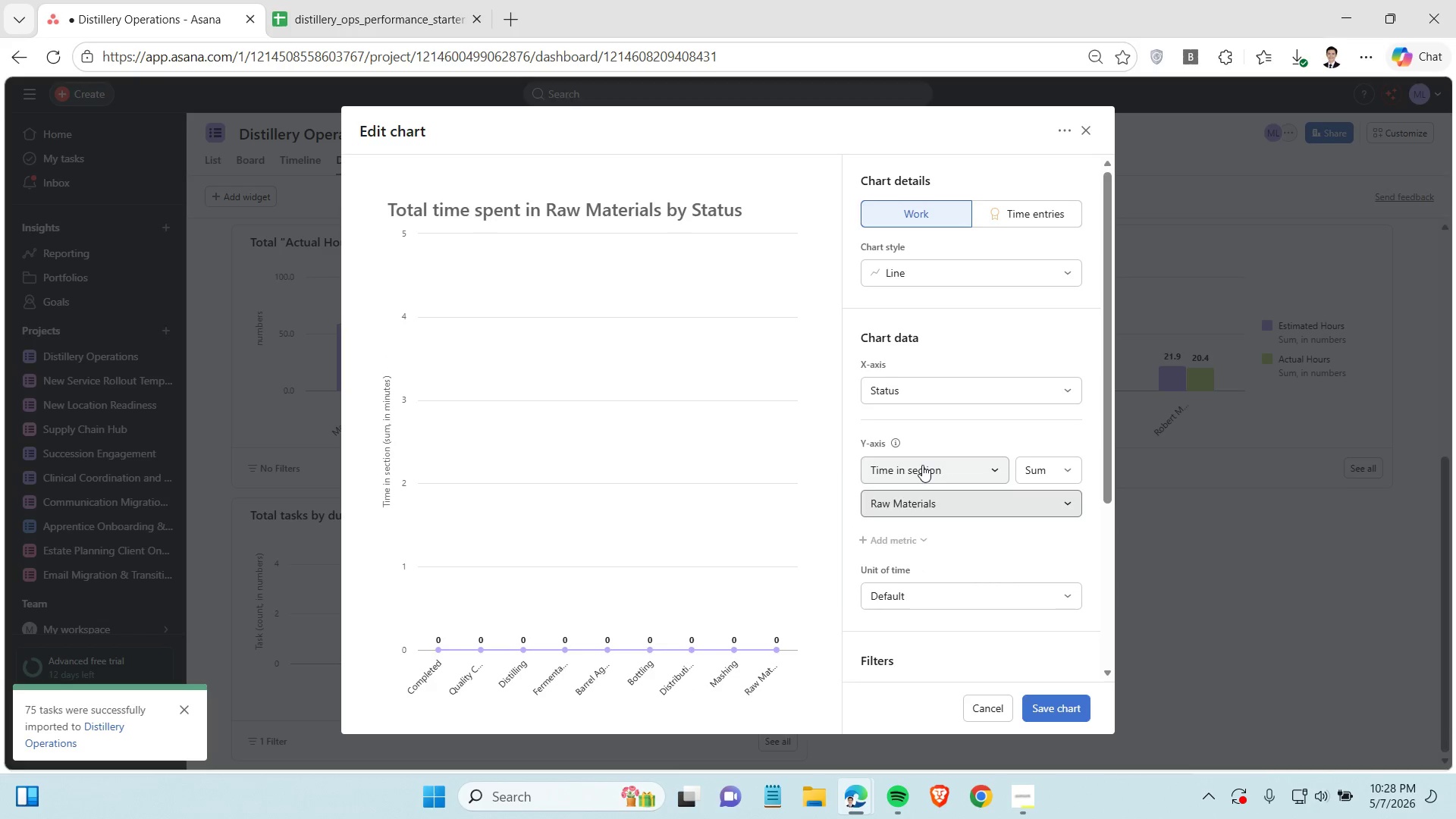 
left_click([922, 465])
 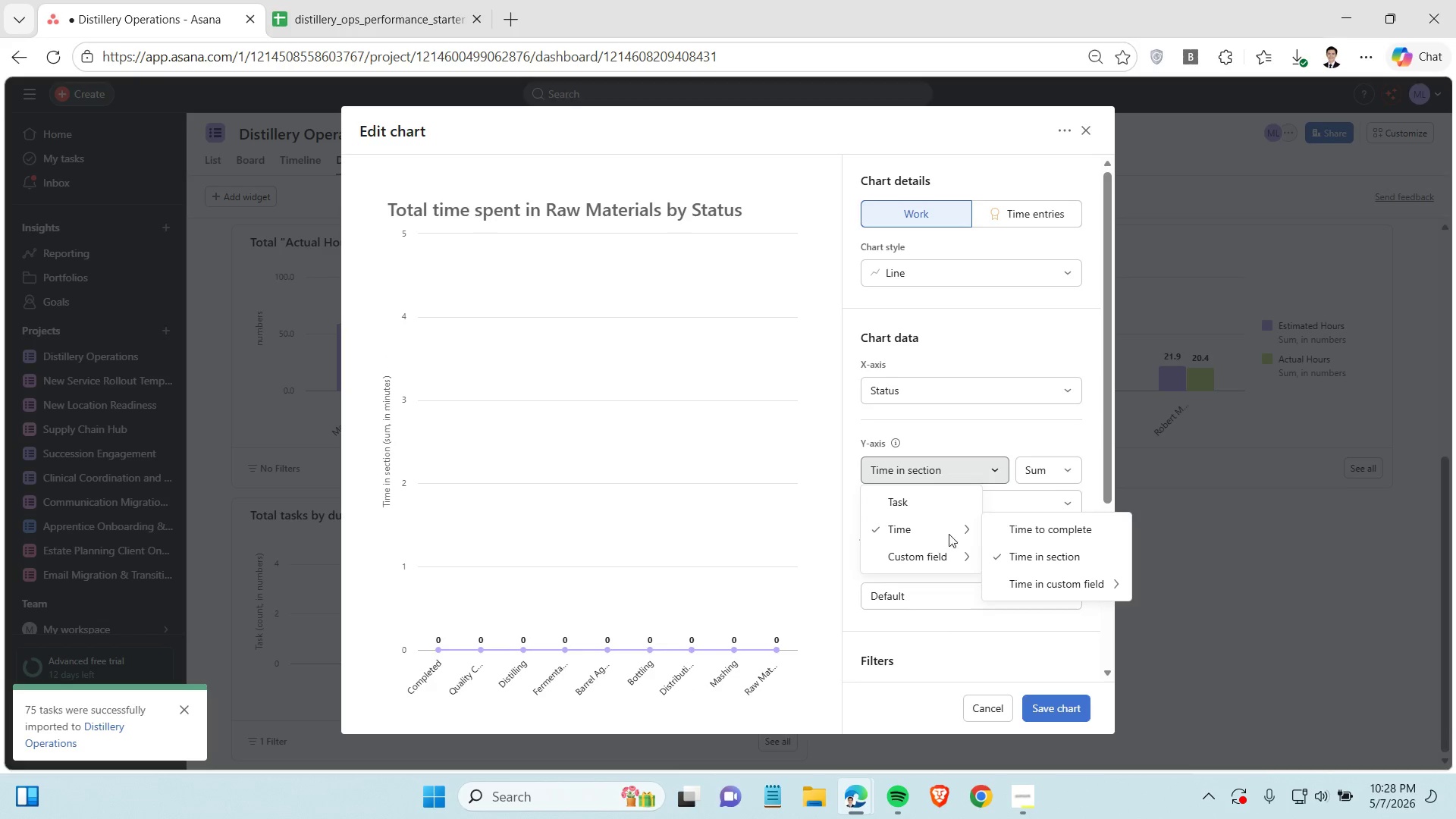 
left_click([1025, 532])
 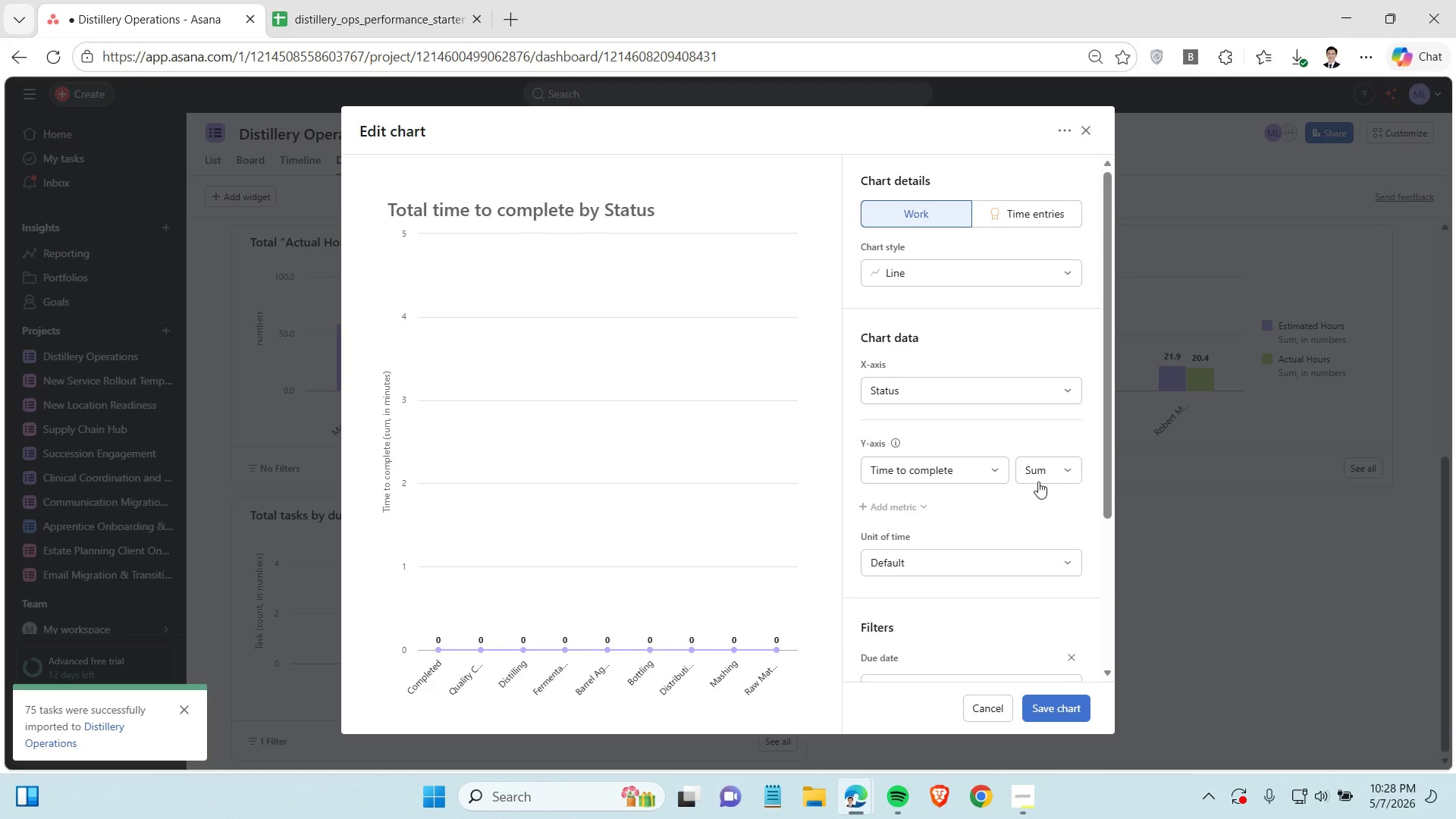 
left_click([1064, 465])
 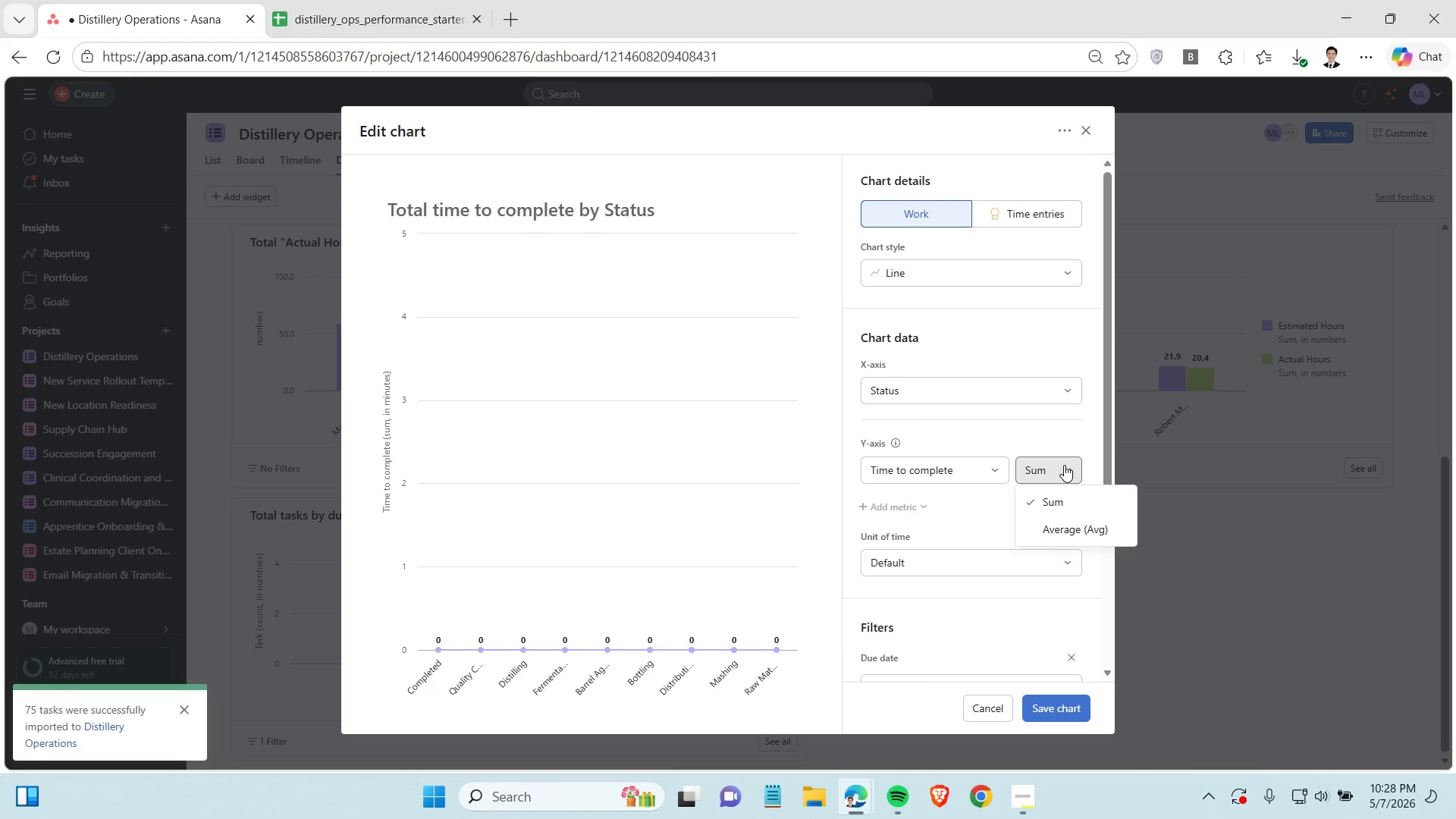 
left_click([1064, 465])
 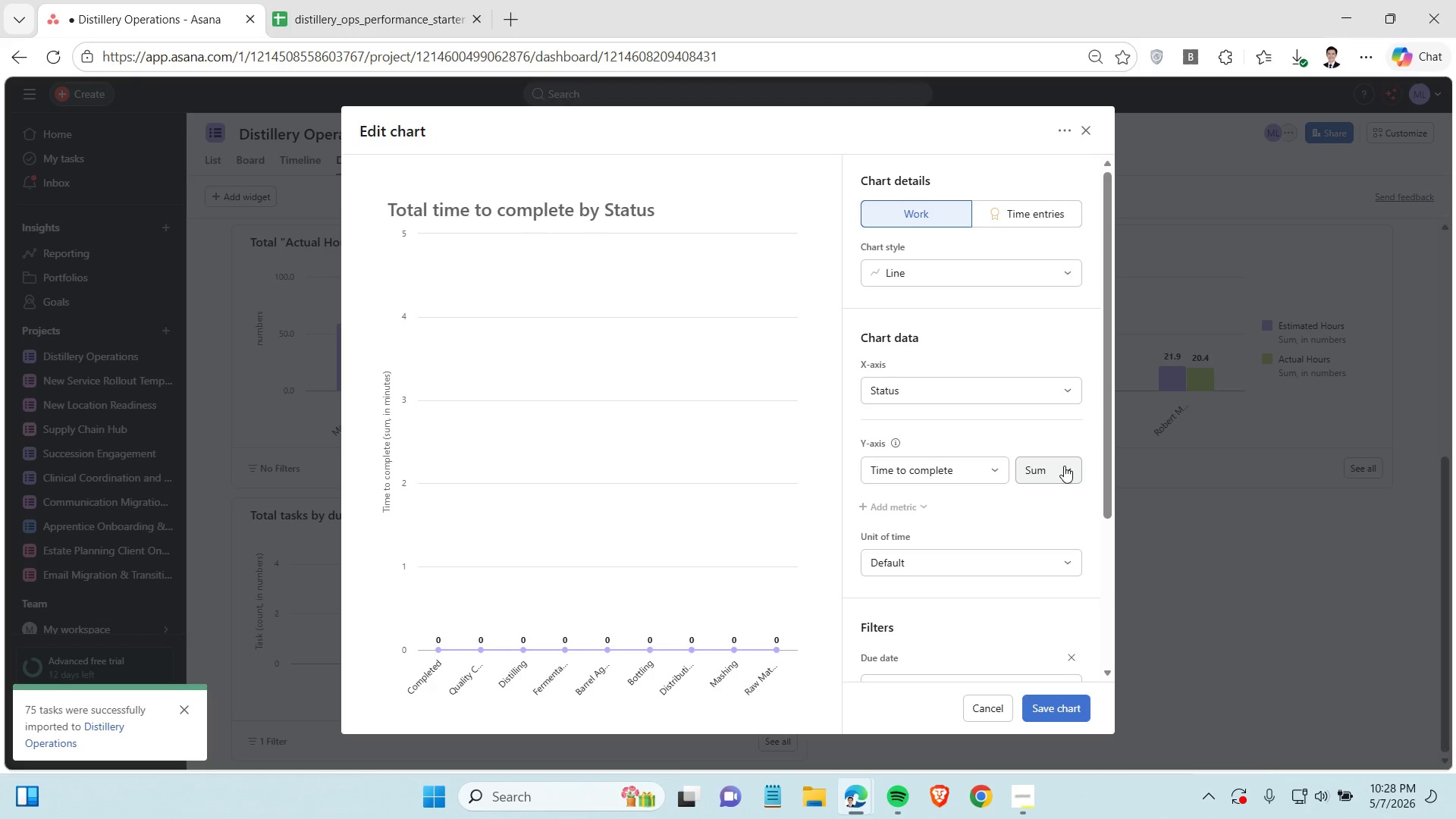 
scroll: coordinate [965, 470], scroll_direction: up, amount: 2.0
 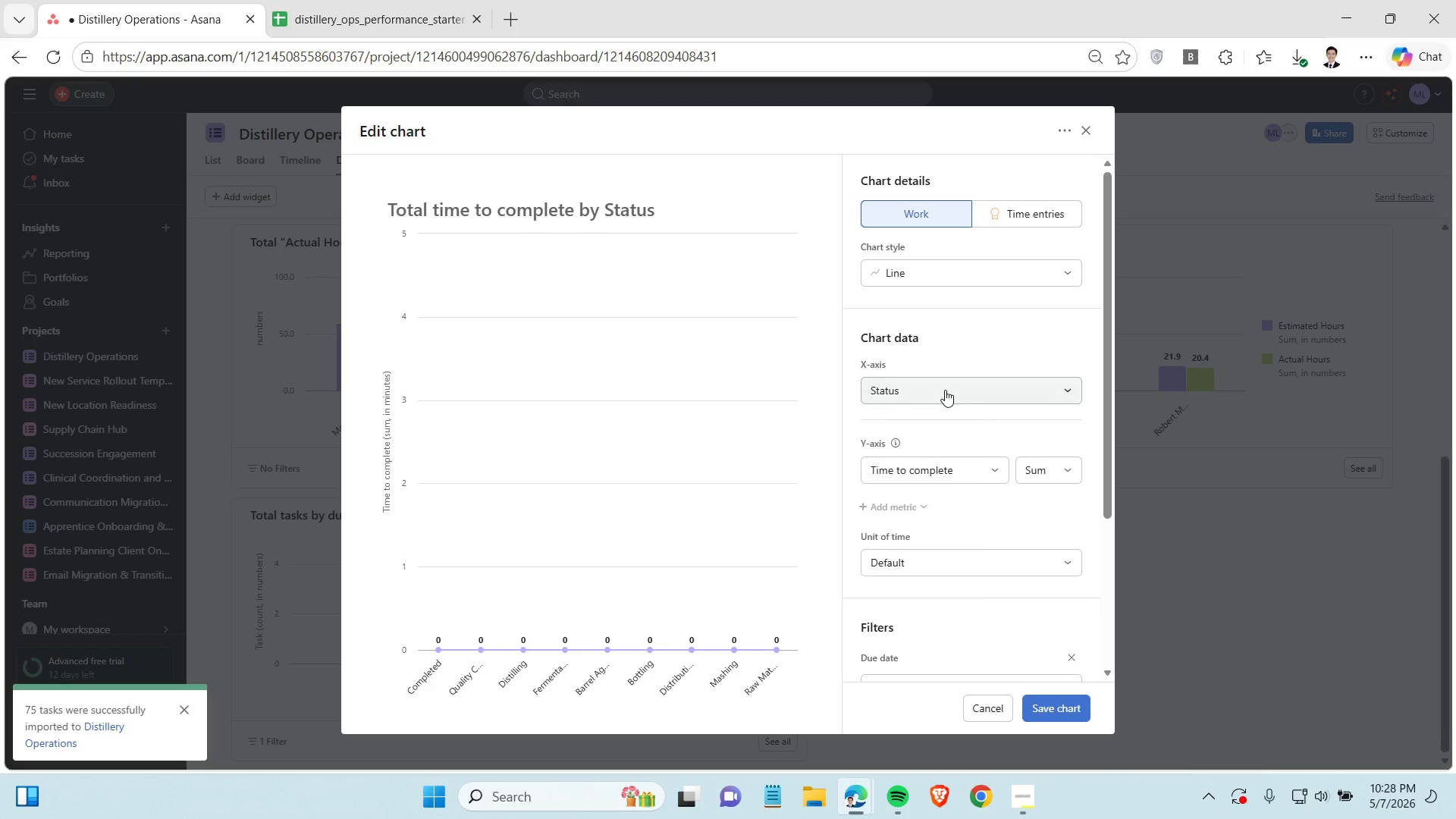 
left_click([945, 390])
 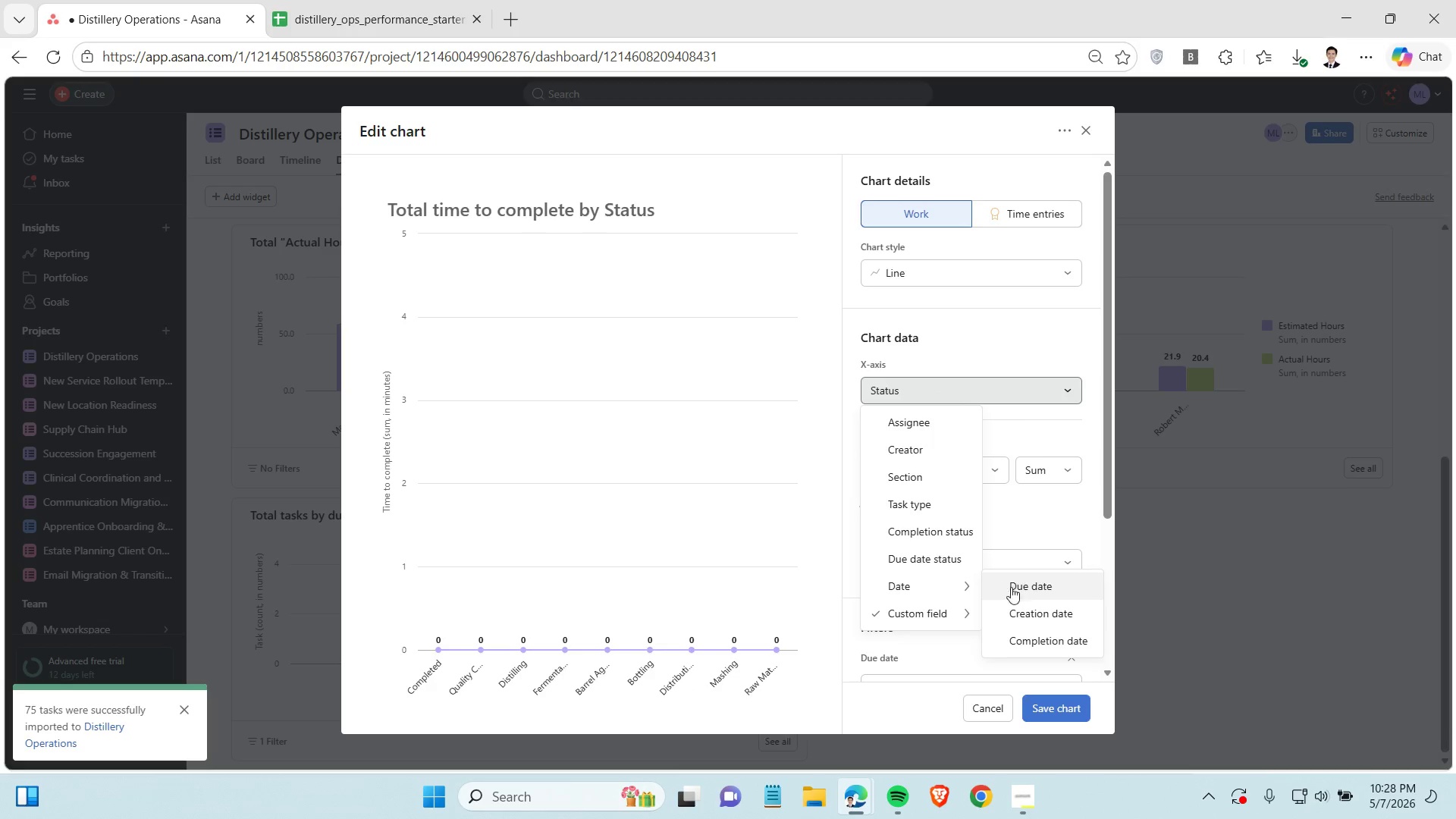 
left_click([1022, 590])
 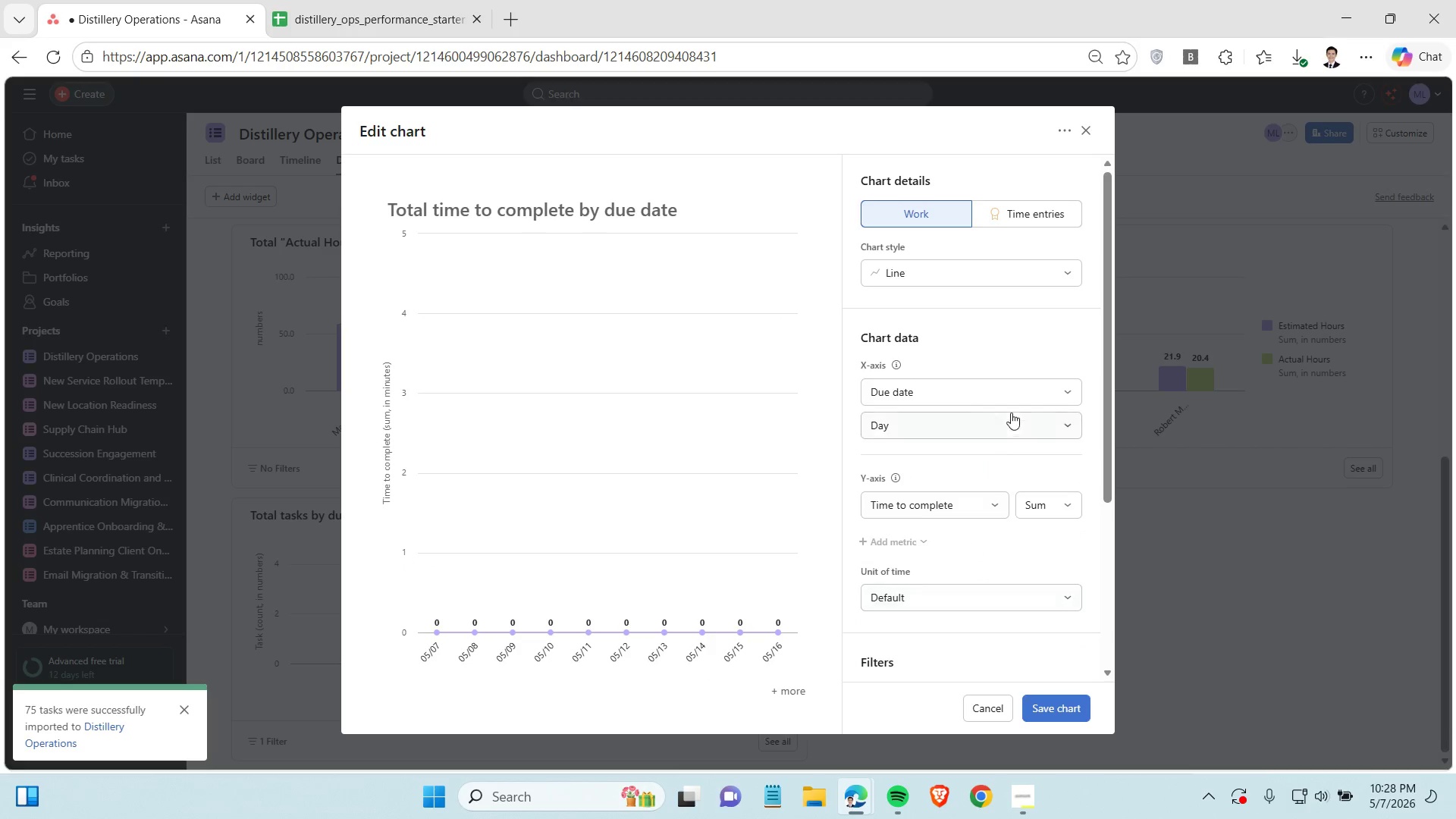 
left_click([1012, 424])
 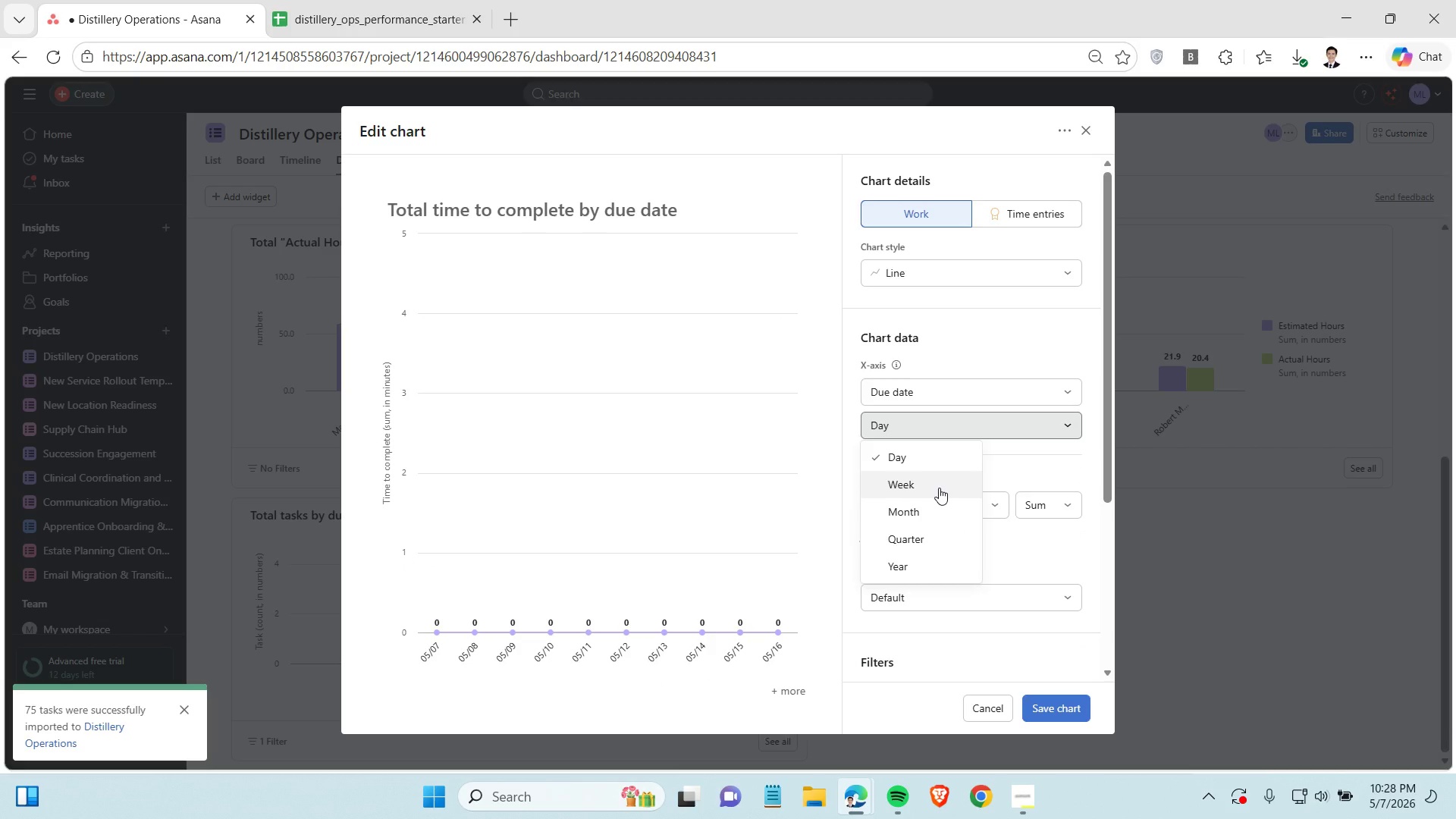 
left_click([939, 488])
 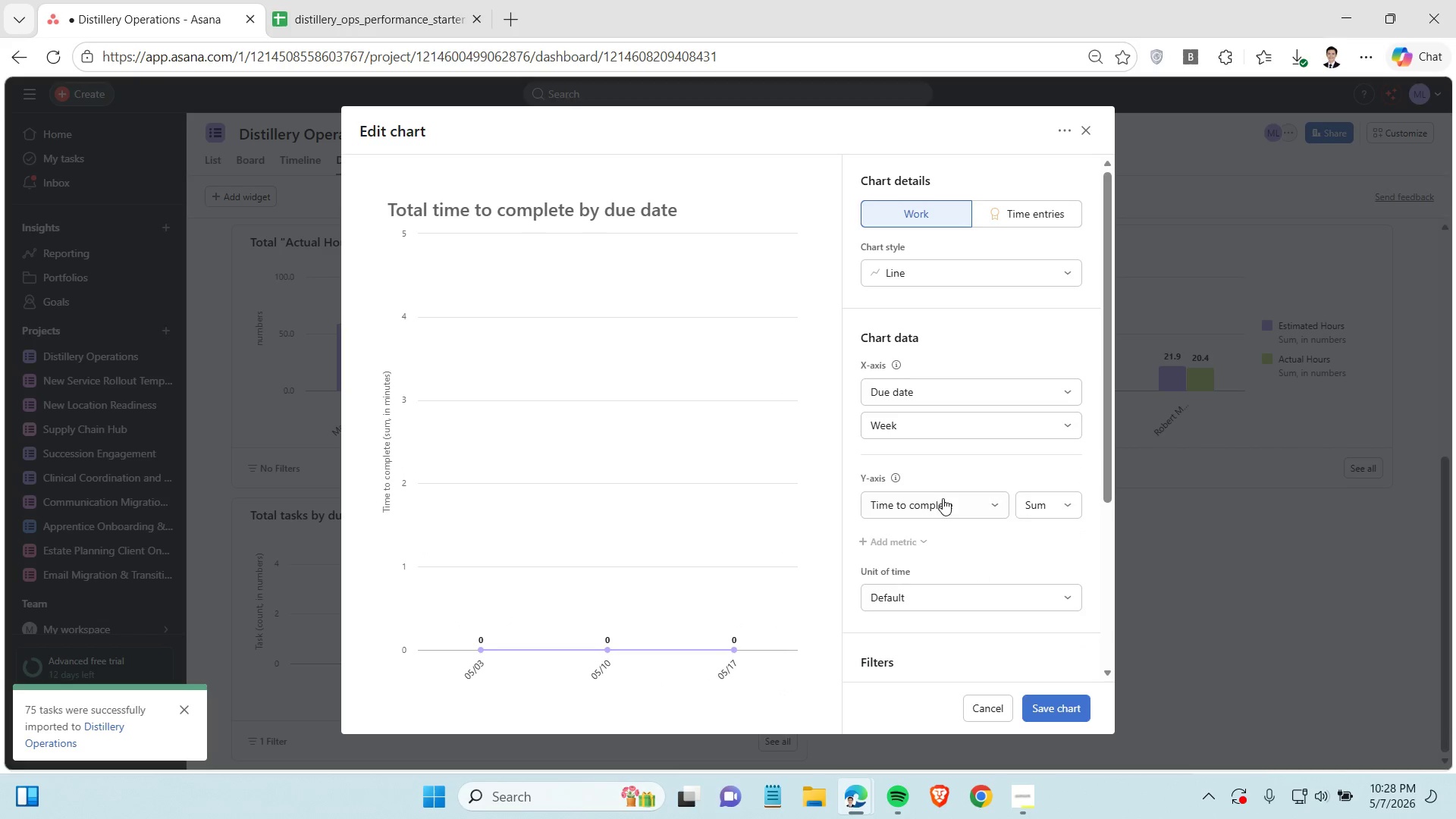 
scroll: coordinate [991, 582], scroll_direction: down, amount: 4.0
 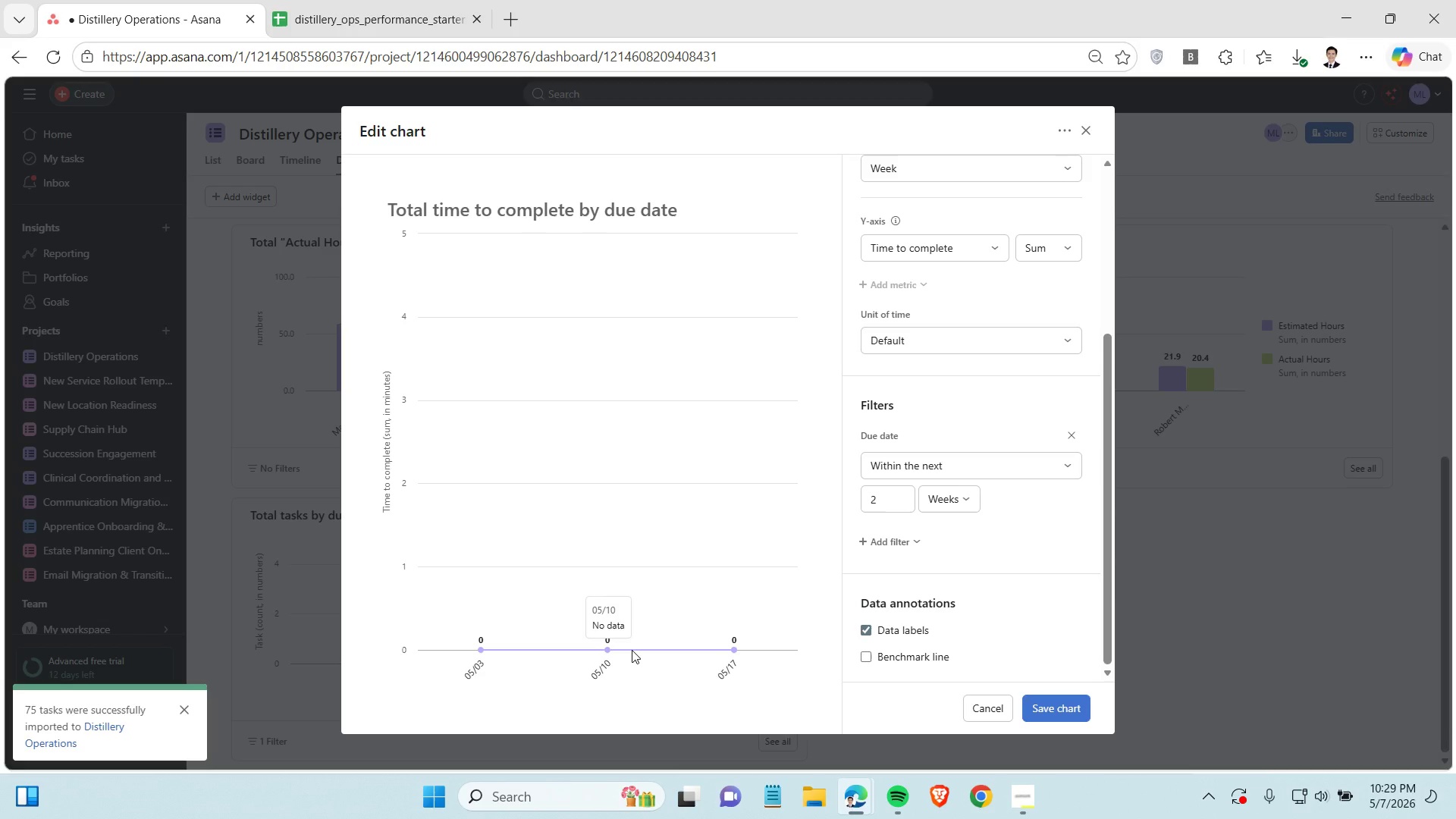 
wait(30.47)
 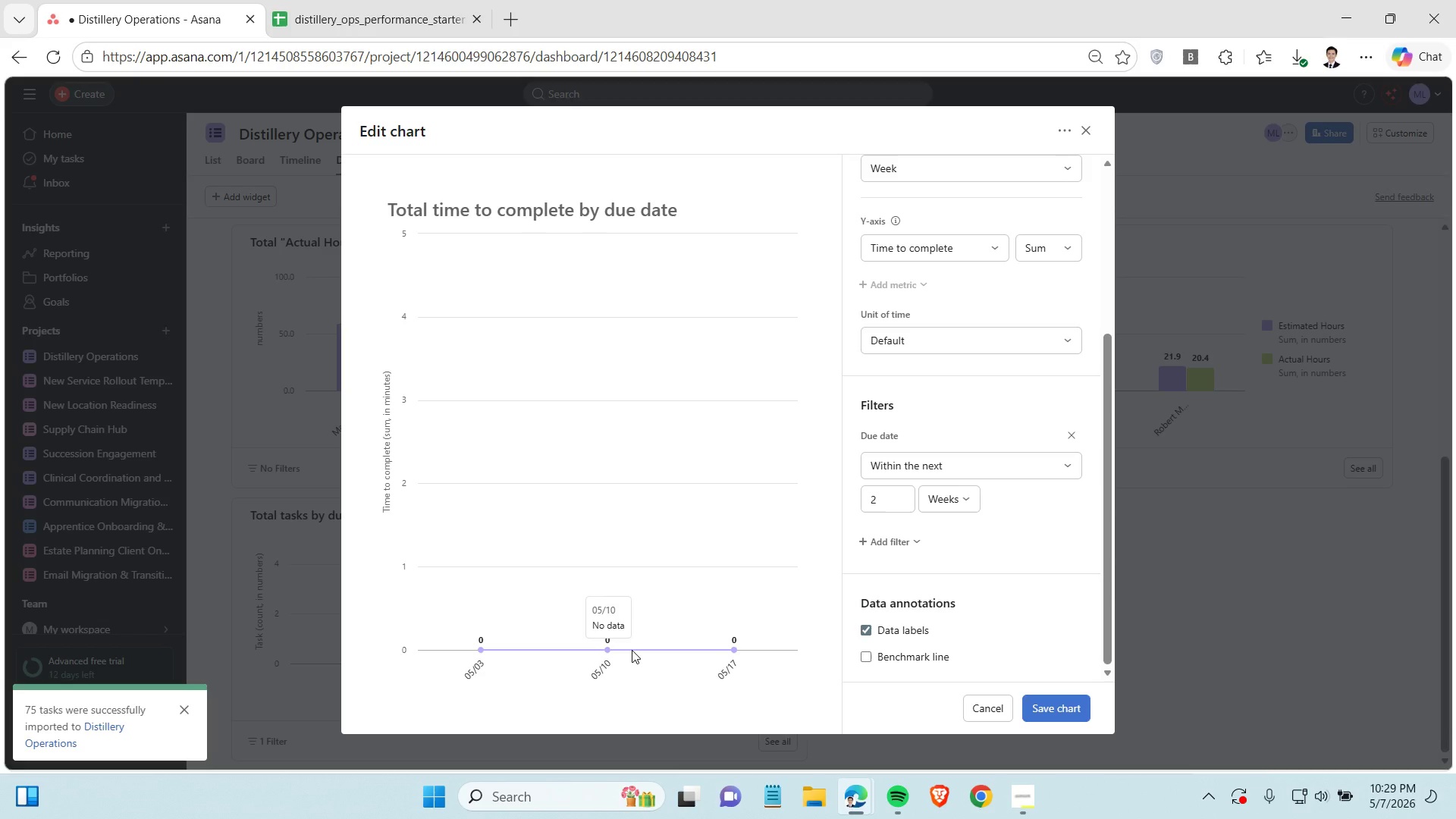 
left_click([654, 455])
 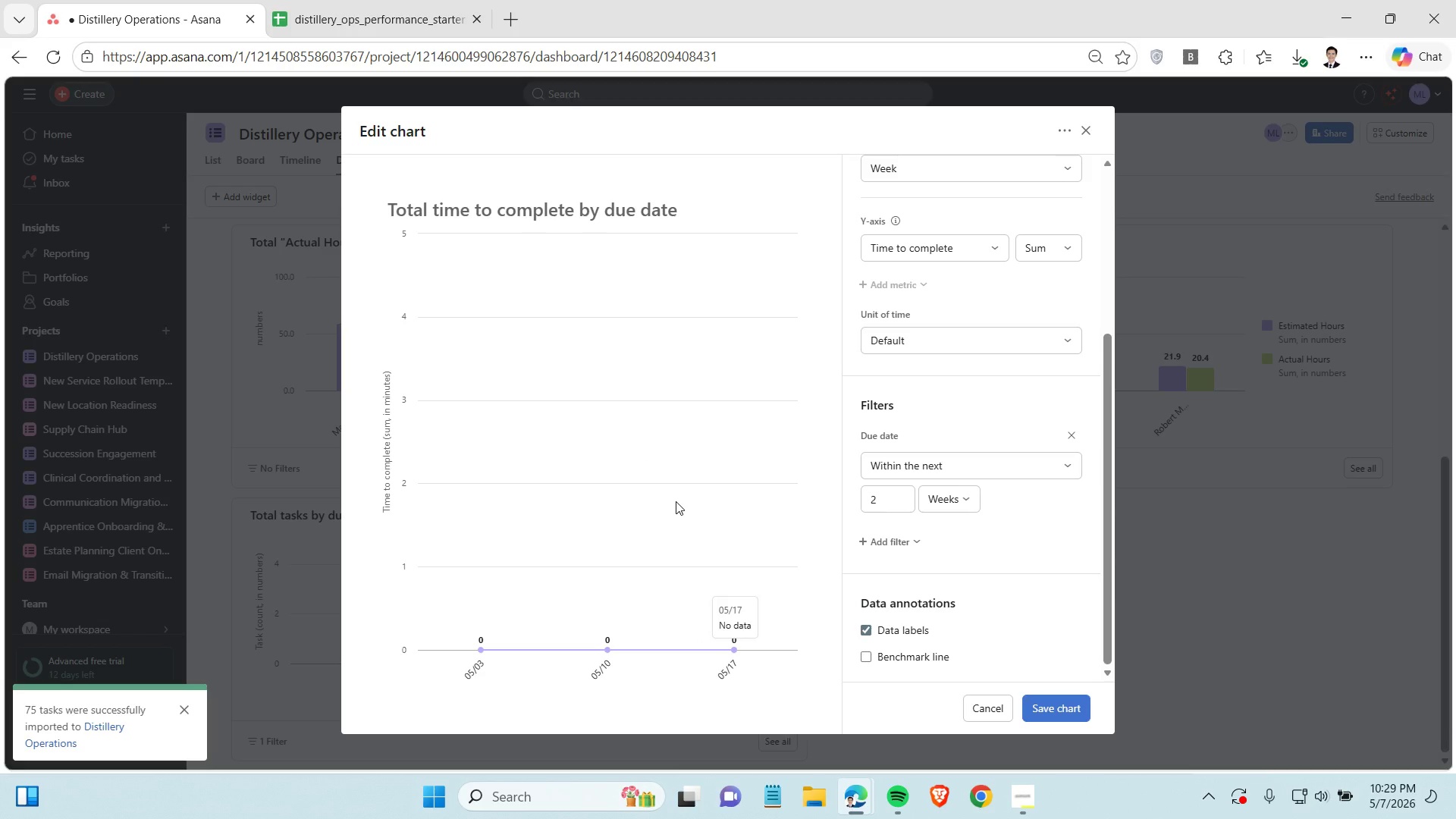 
wait(11.94)
 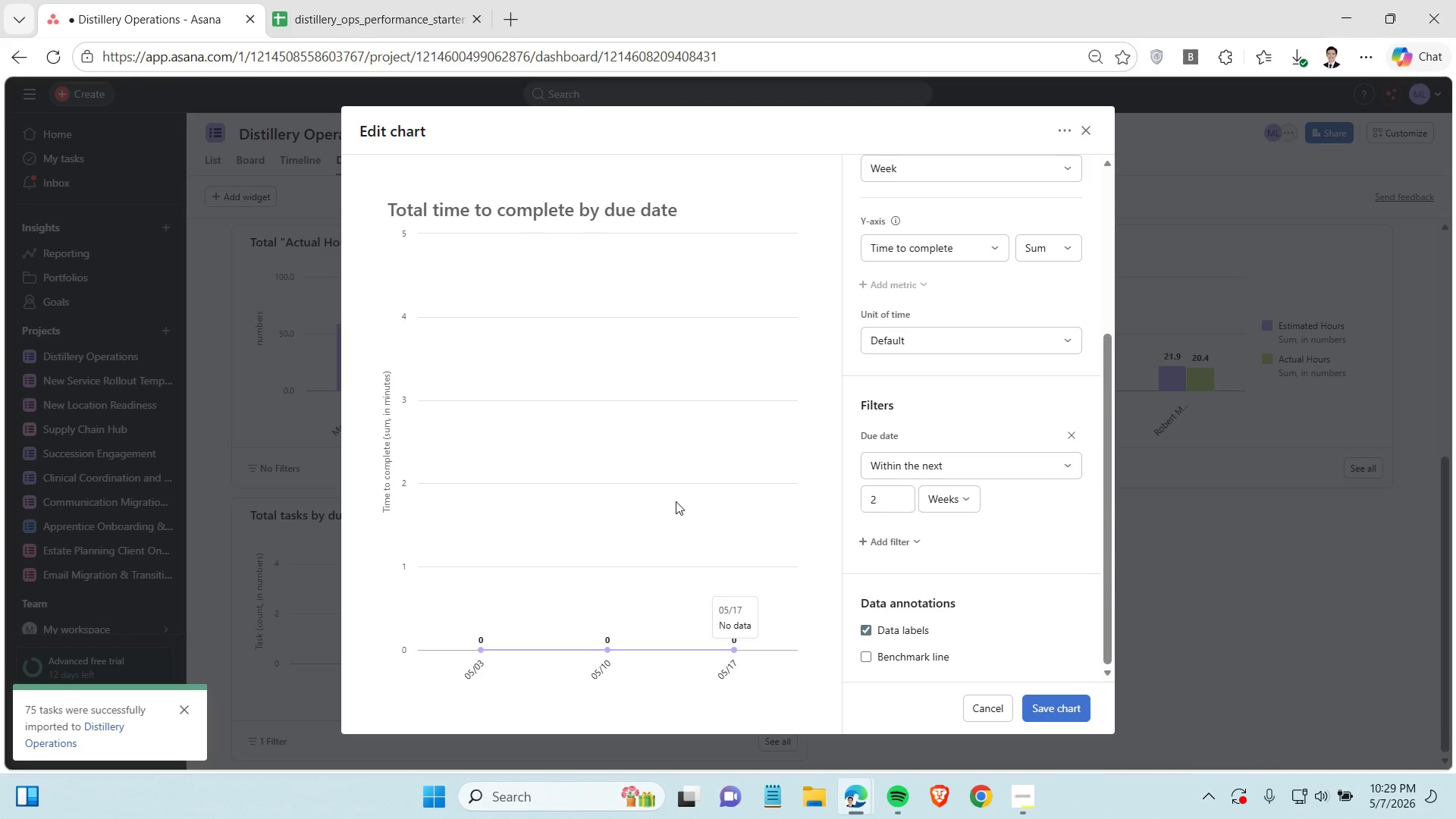 
left_click([1013, 798])
 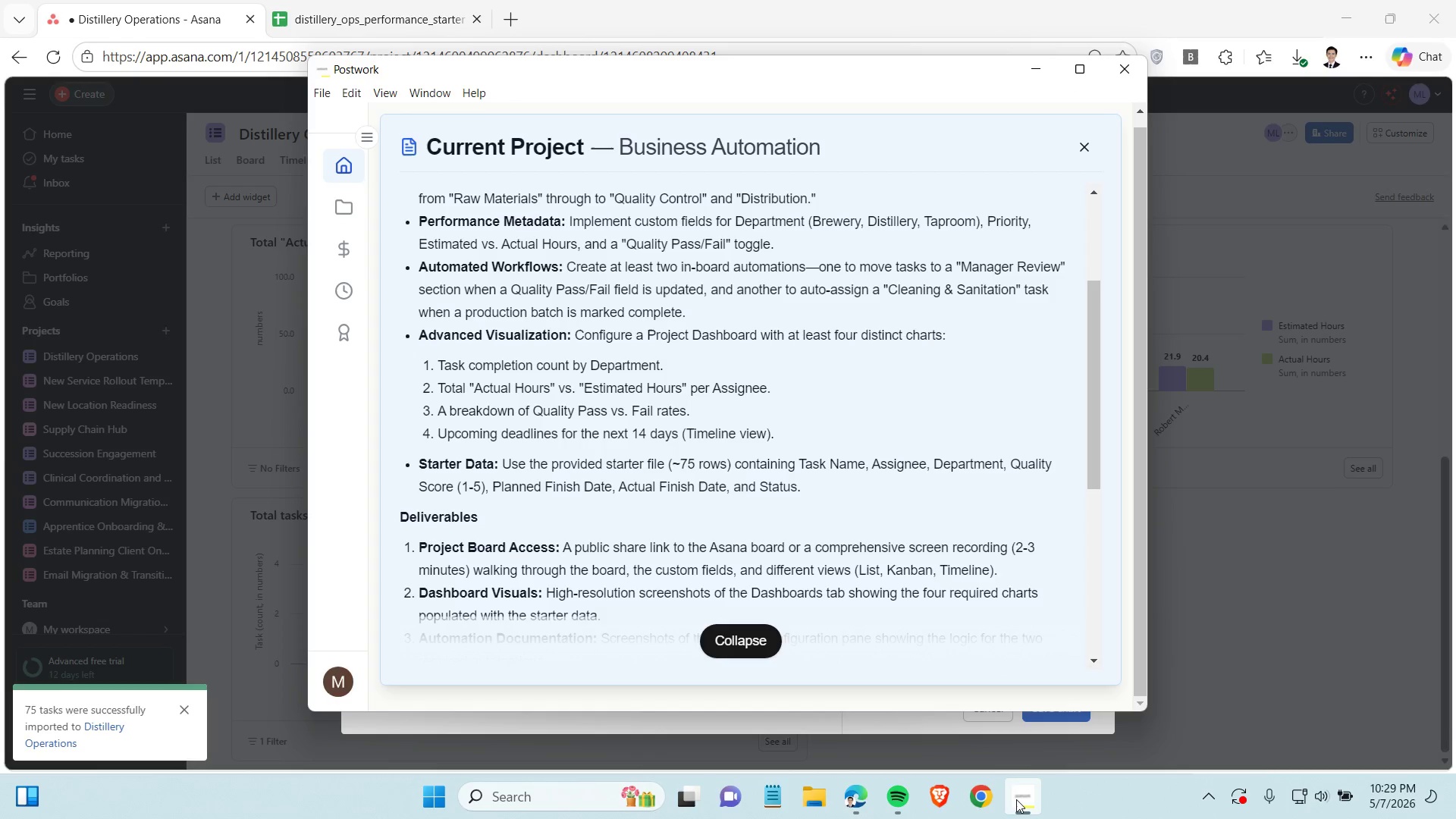 
wait(8.06)
 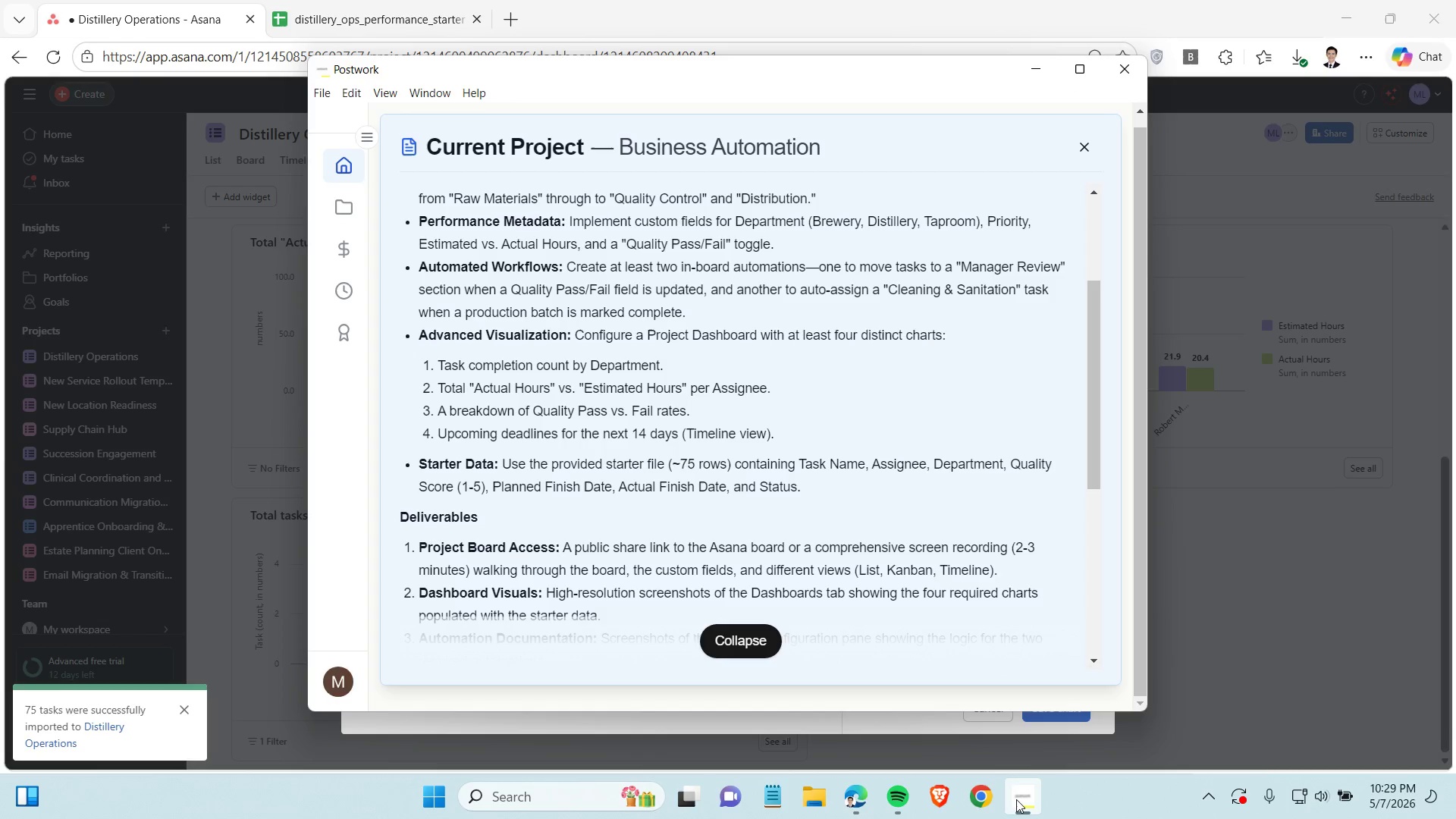 
left_click([1020, 814])